 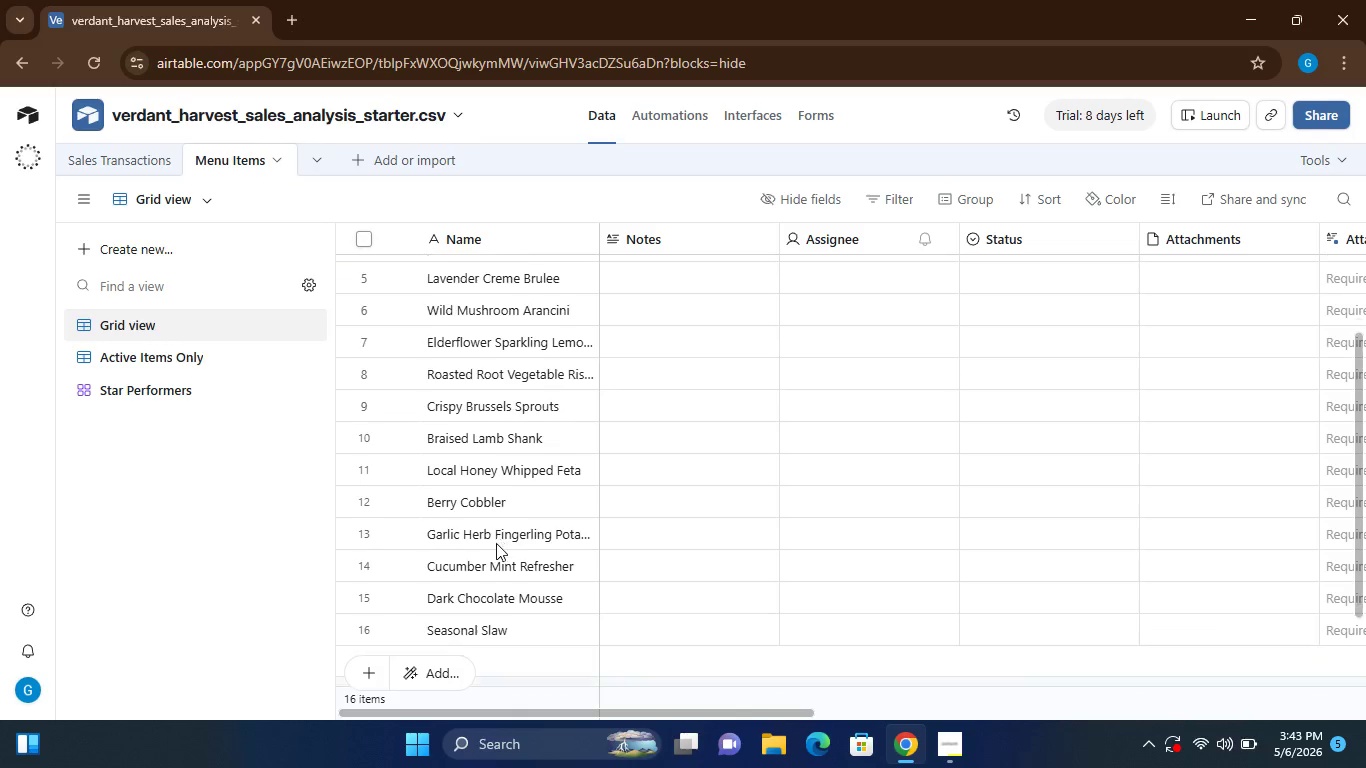 
left_click([108, 156])
 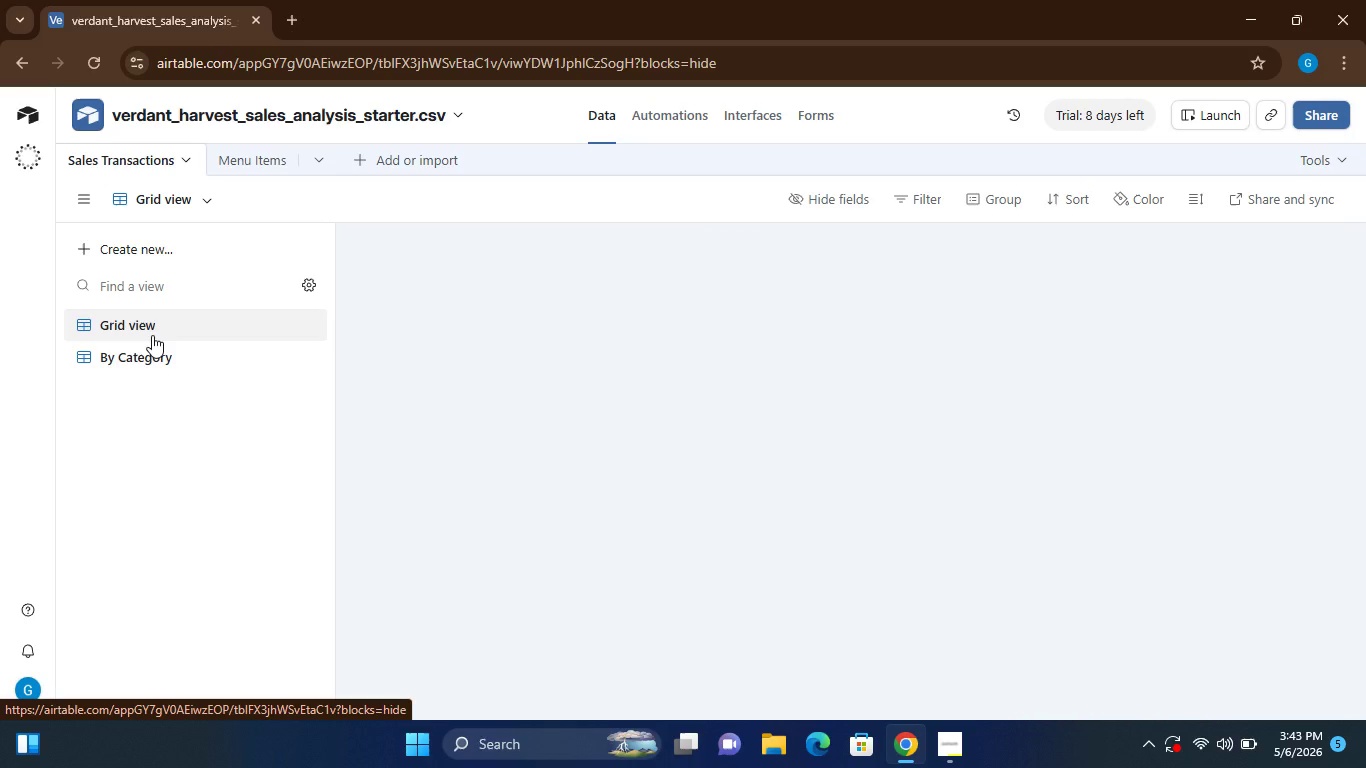 
mouse_move([160, 338])
 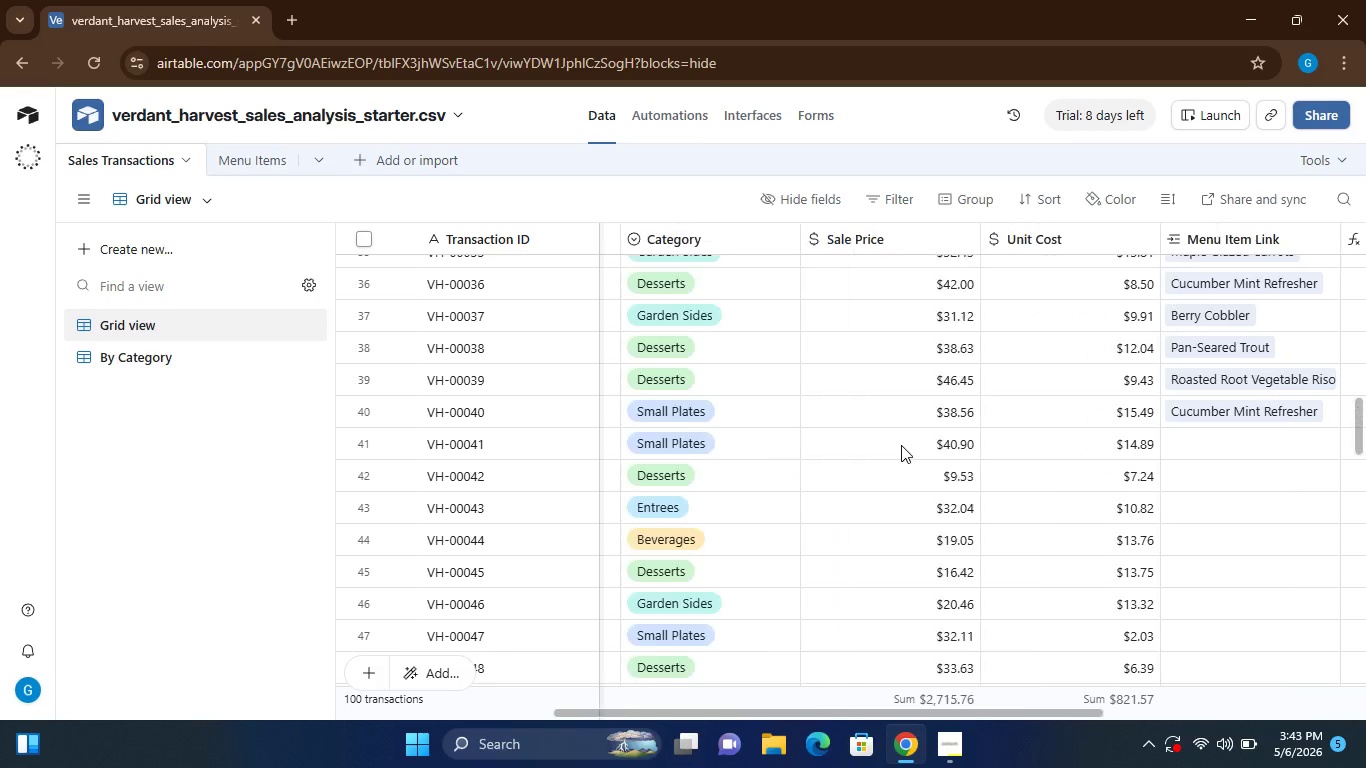 
wait(26.82)
 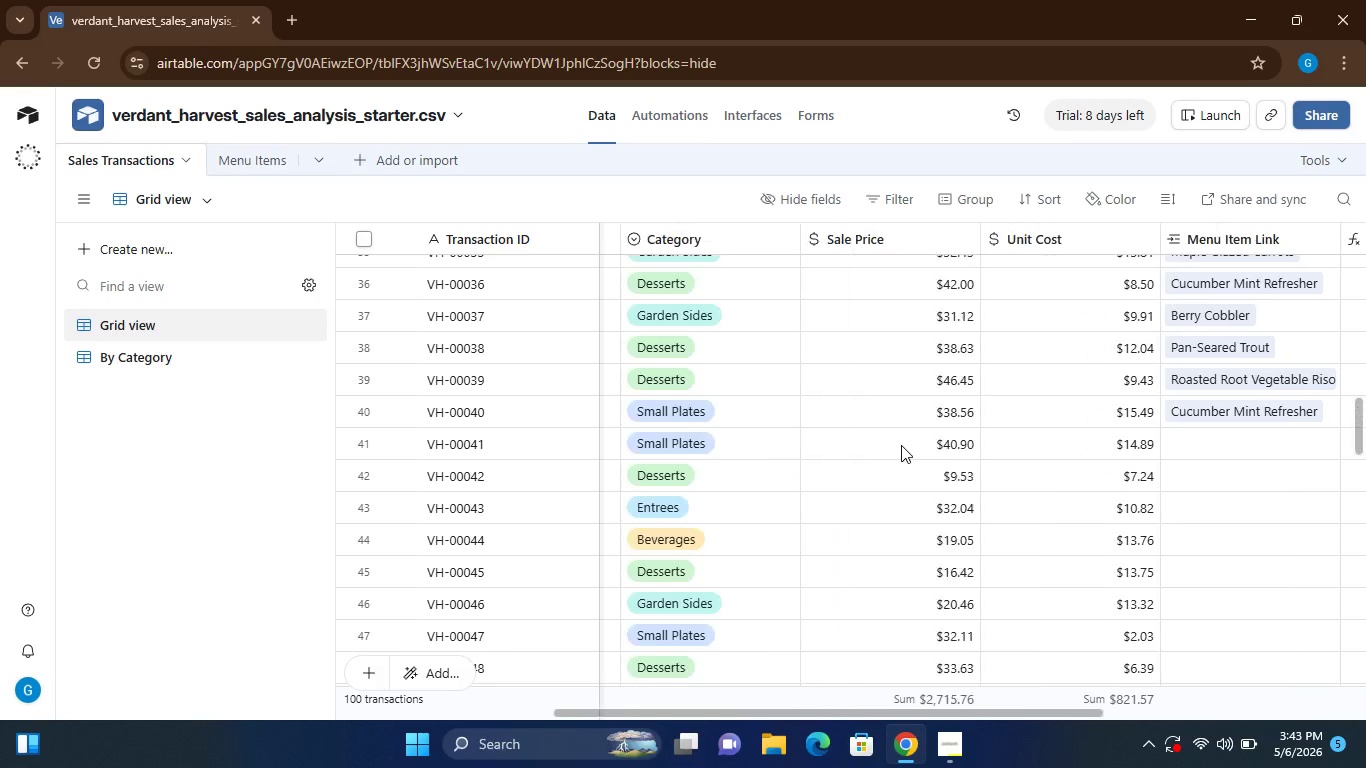 
left_click([918, 437])
 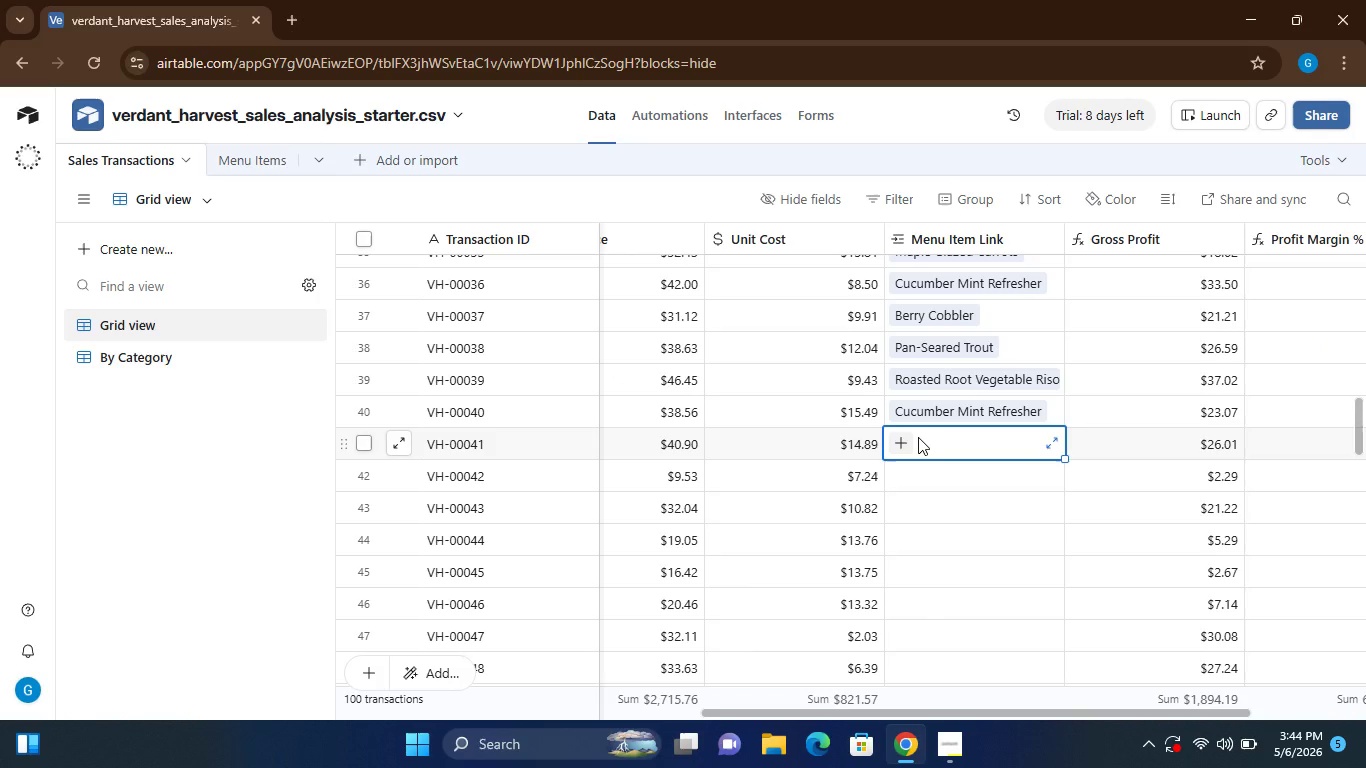 
type(Gar)
 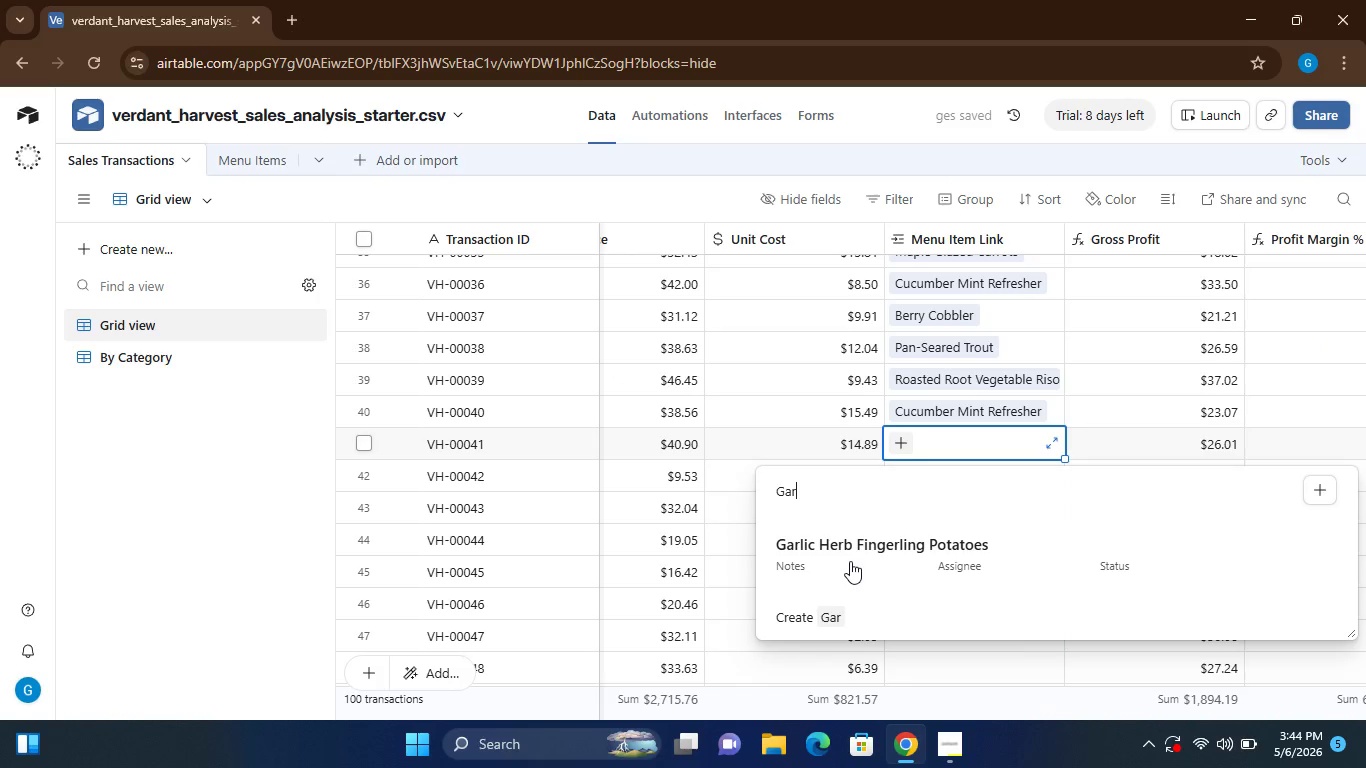 
left_click([850, 561])
 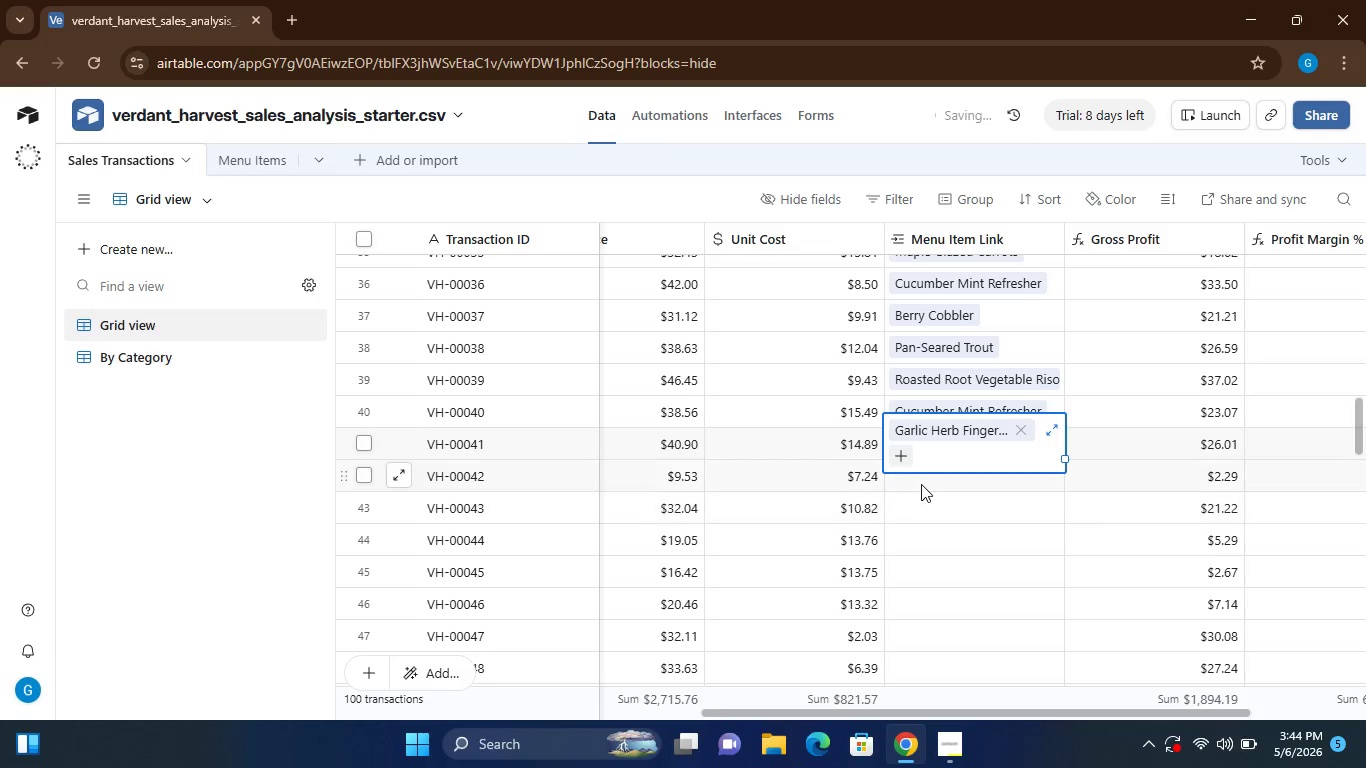 
left_click([921, 484])
 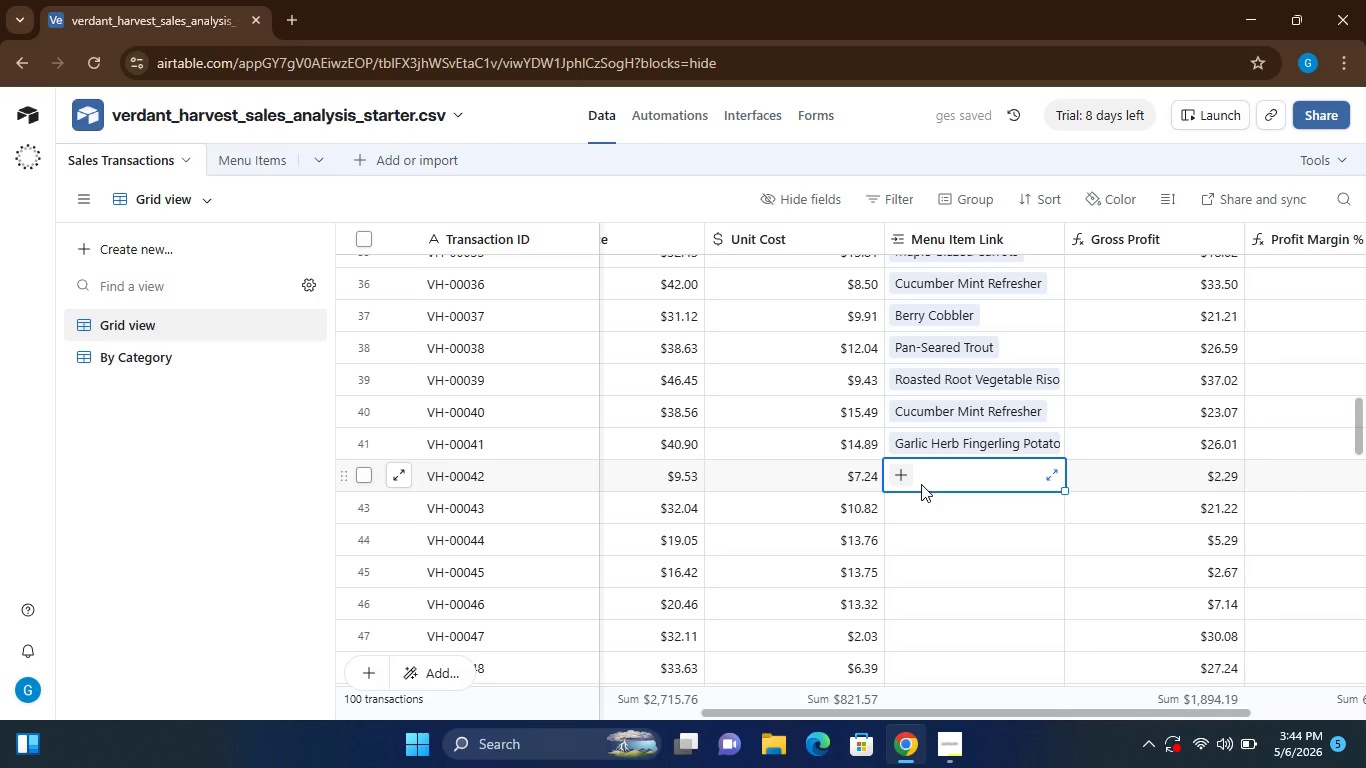 
key(P)
 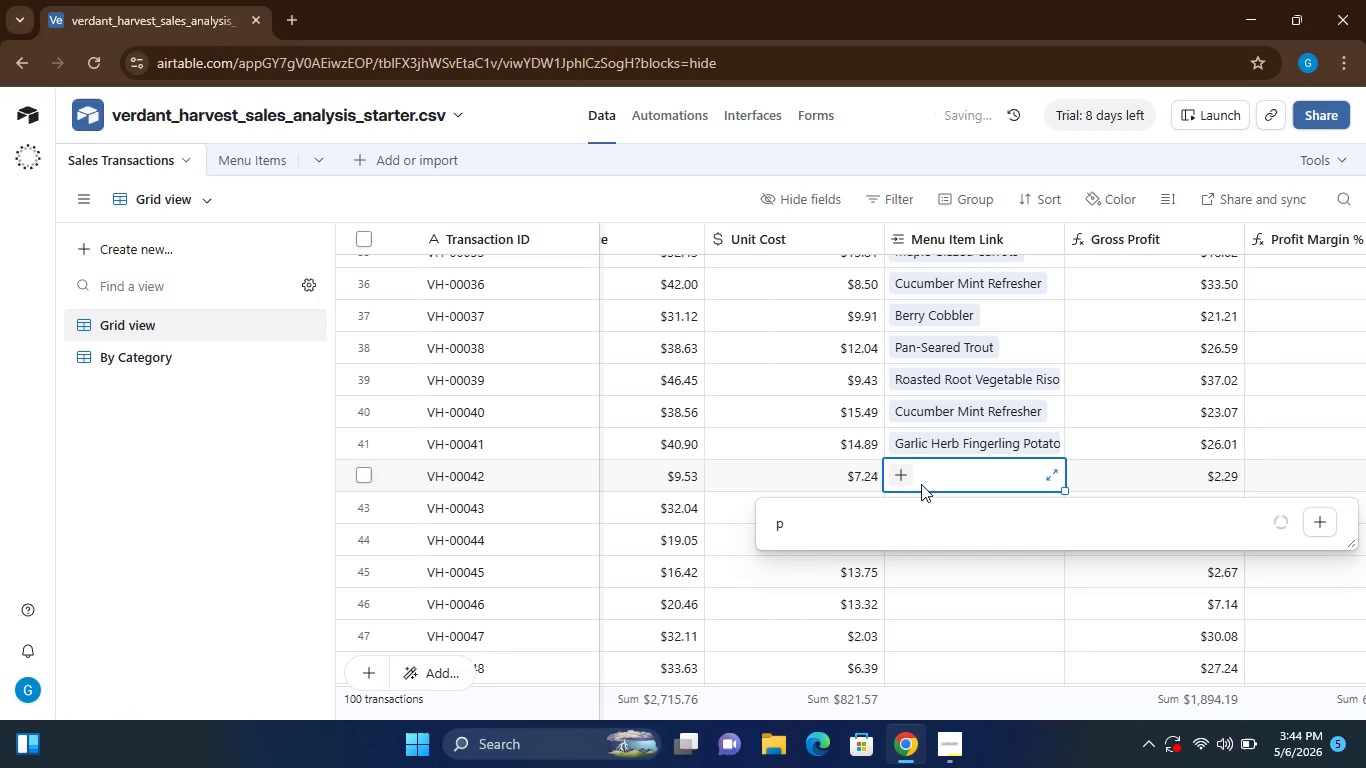 
key(Backspace)
 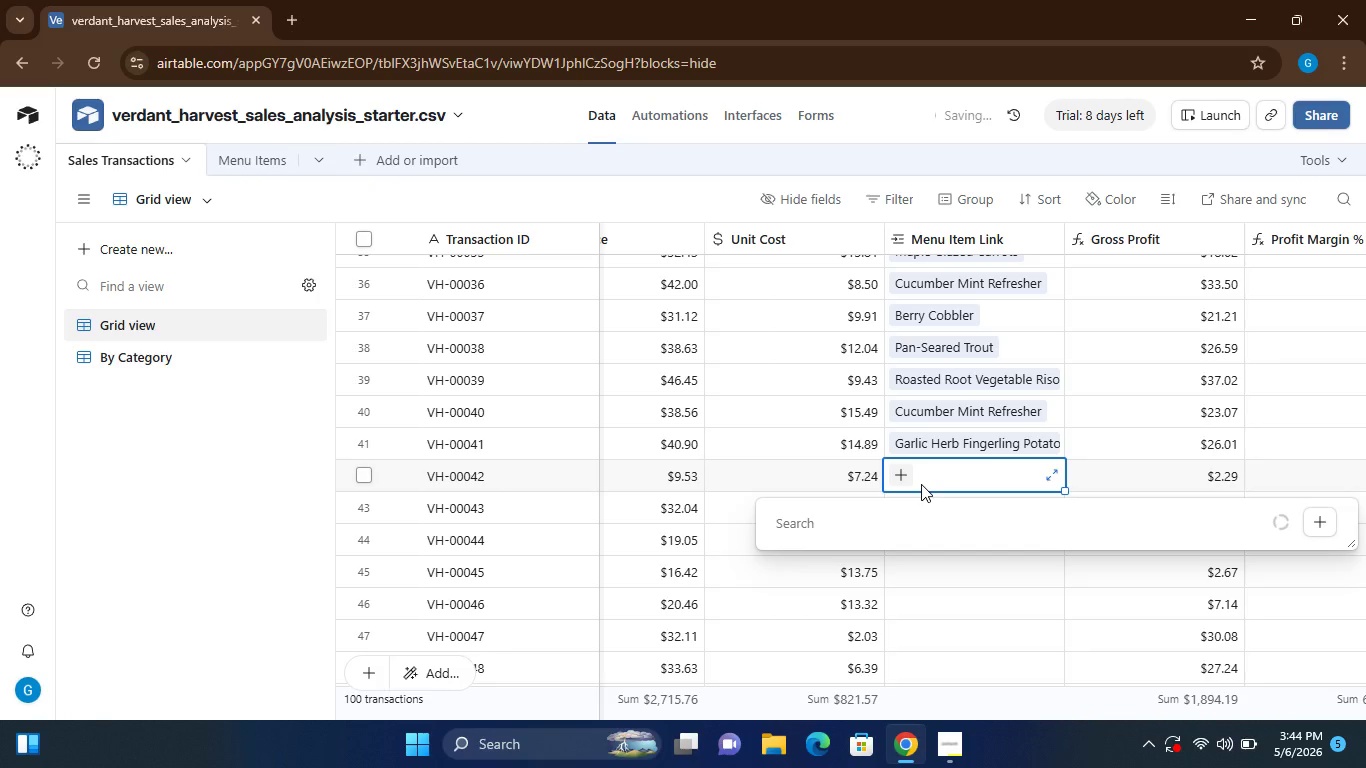 
key(Shift+P)
 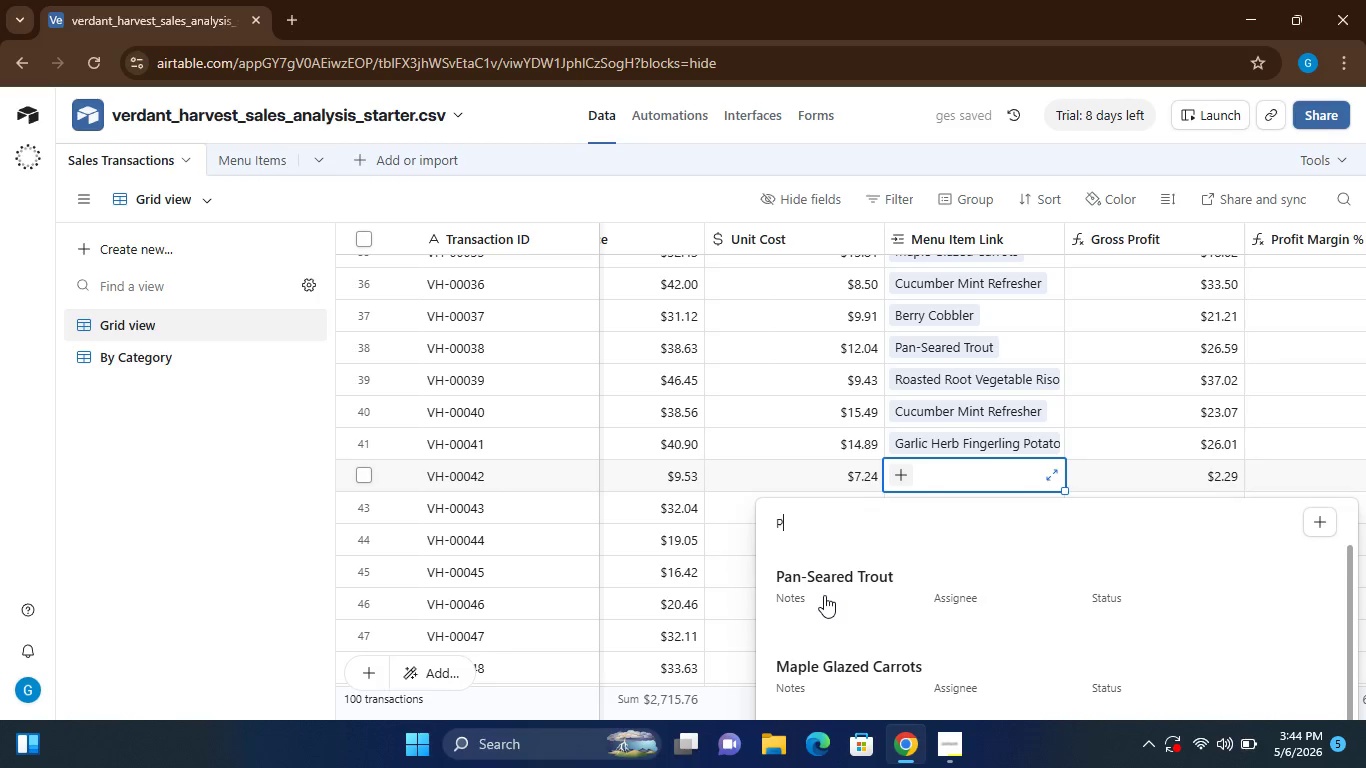 
left_click([824, 595])
 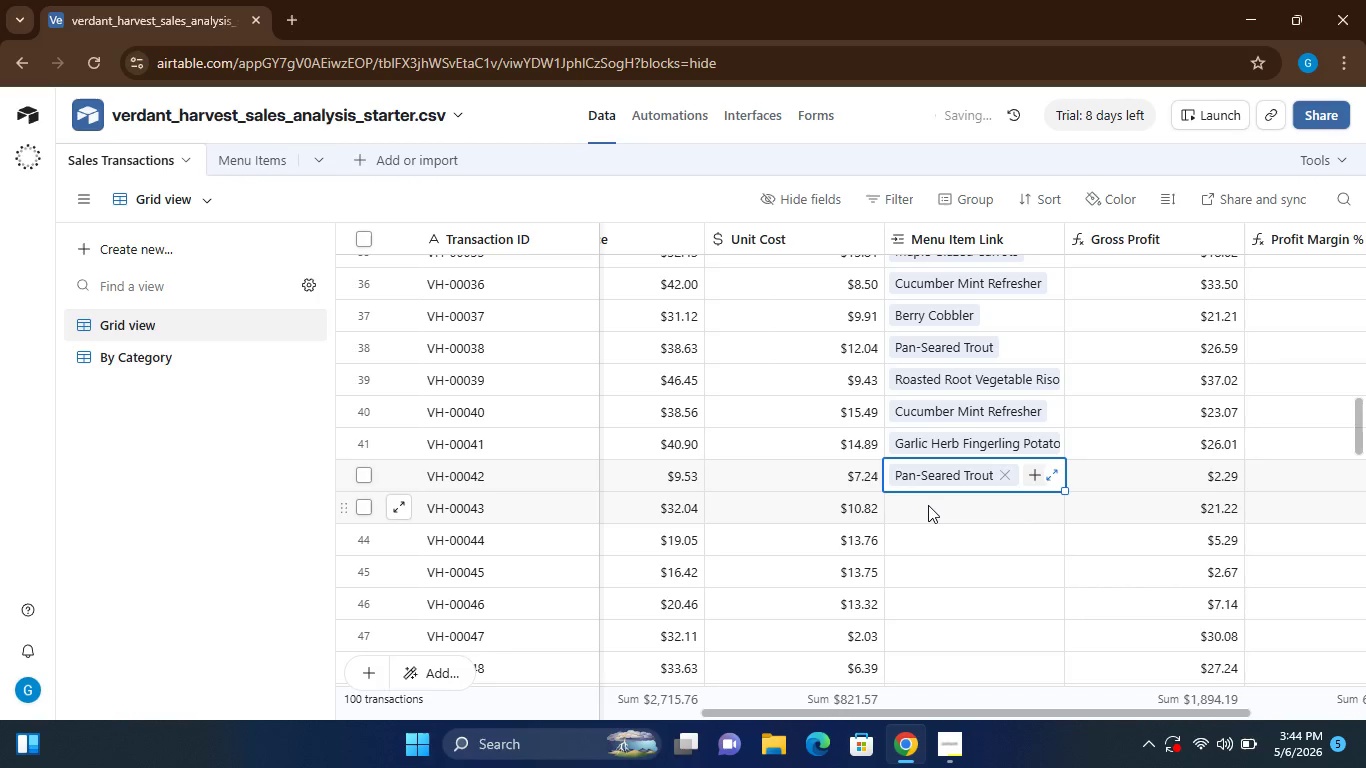 
left_click([928, 505])
 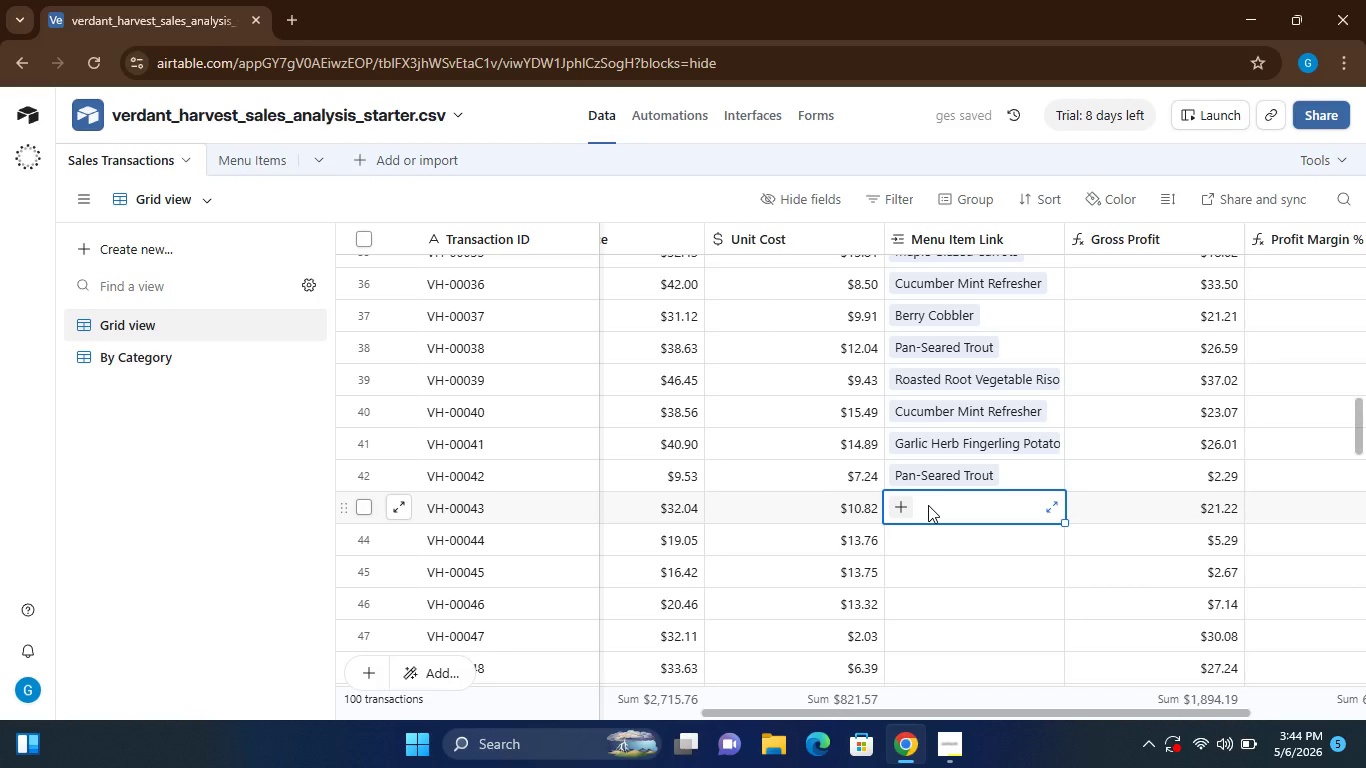 
key(Shift+M)
 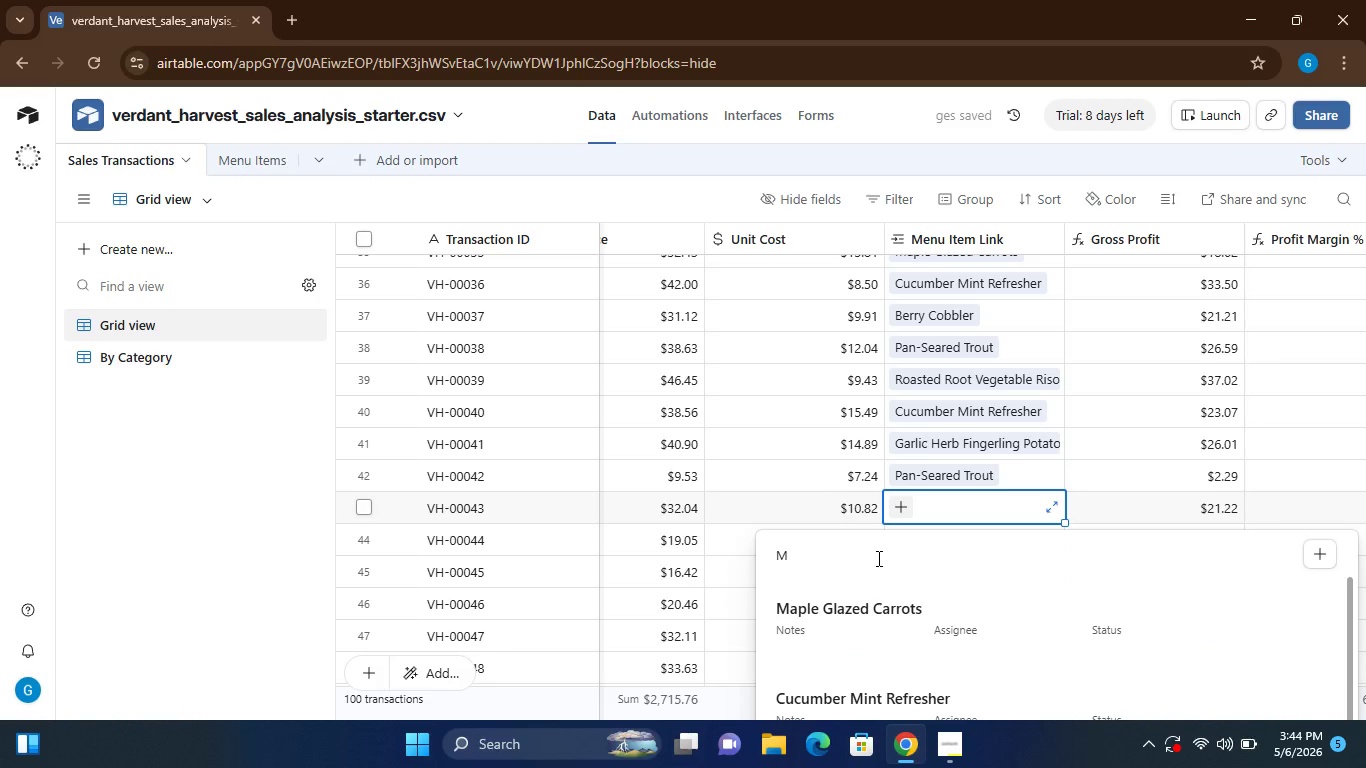 
key(A)
 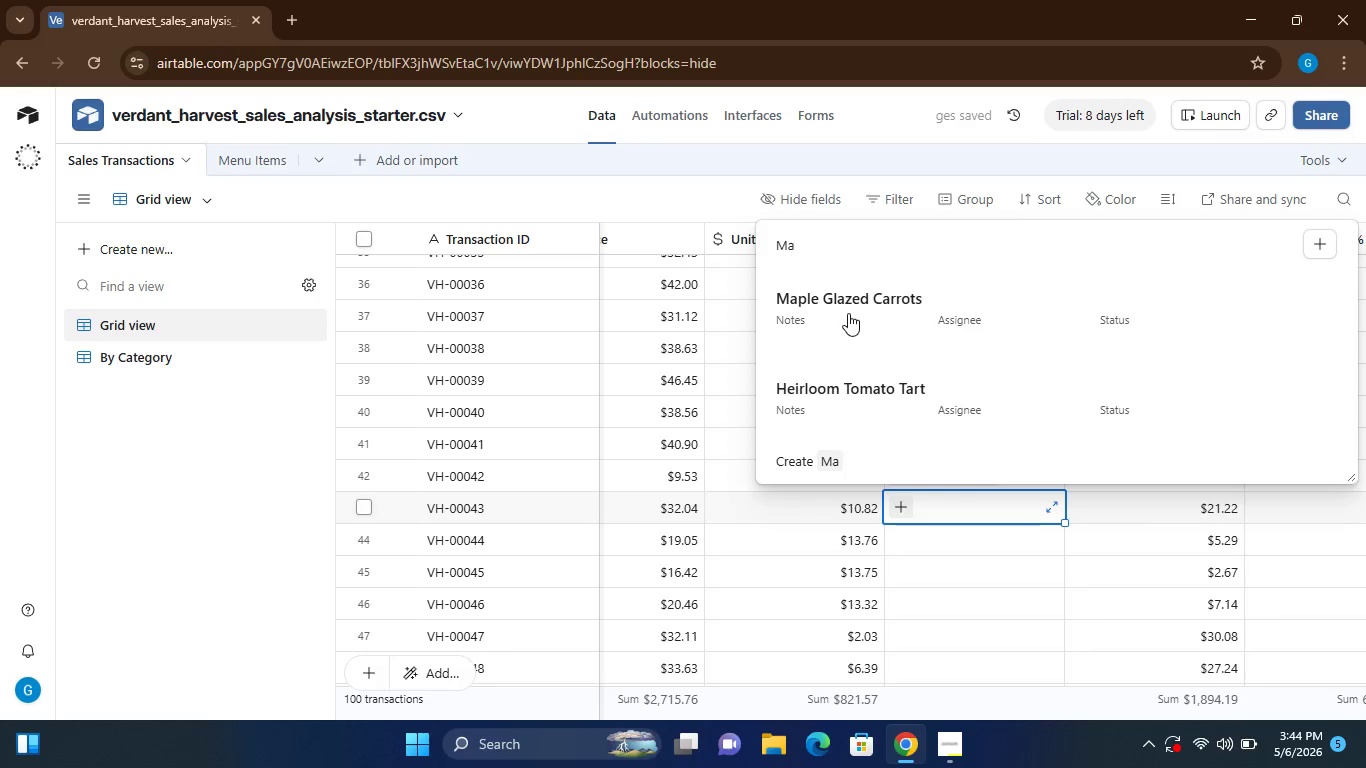 
left_click([848, 313])
 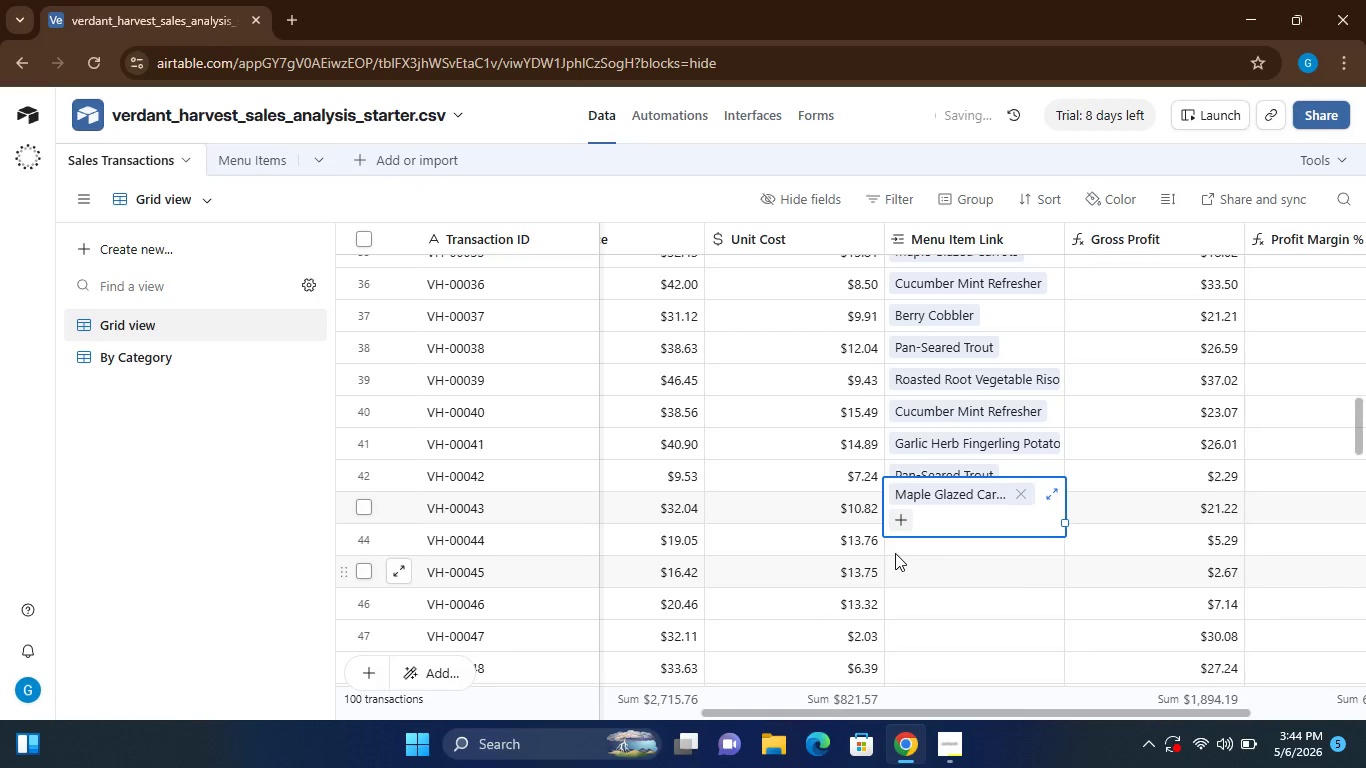 
left_click([895, 549])
 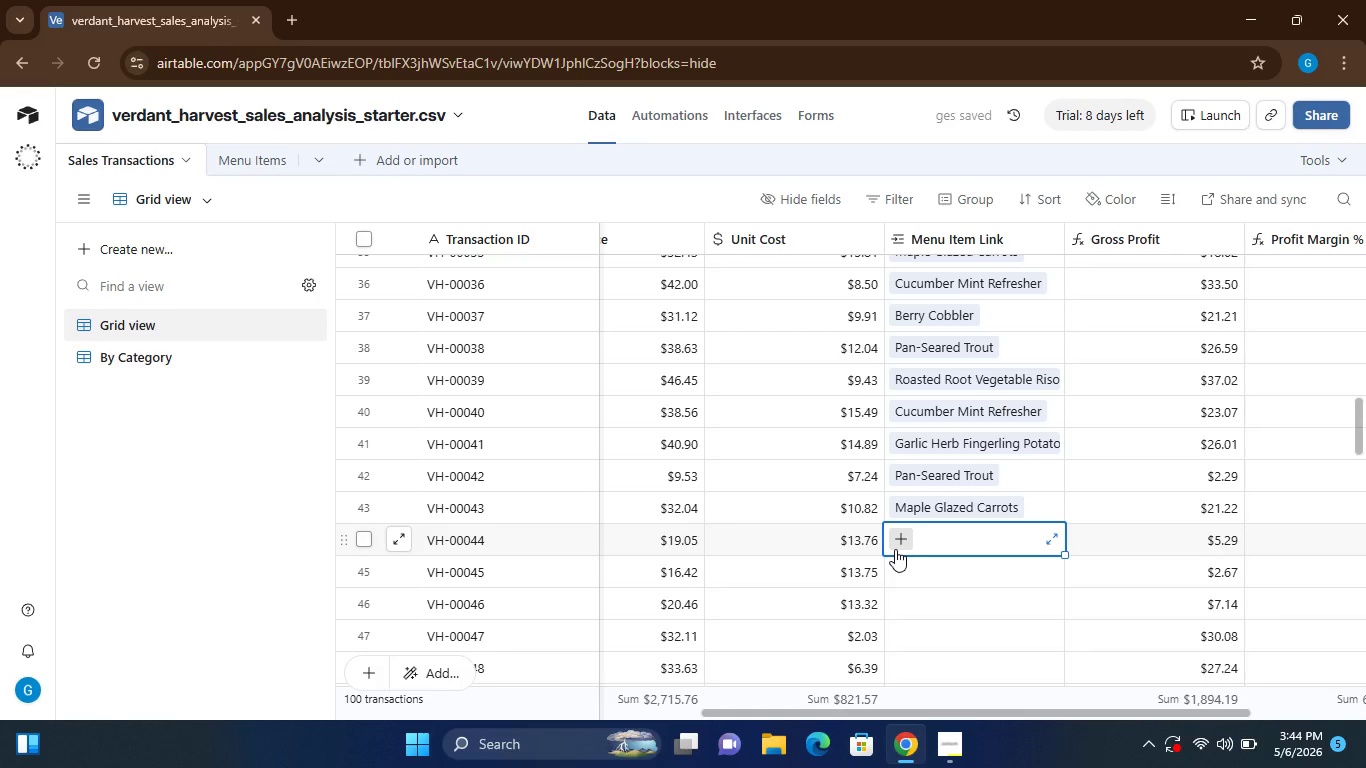 
hold_key(key=ShiftRight, duration=0.77)
 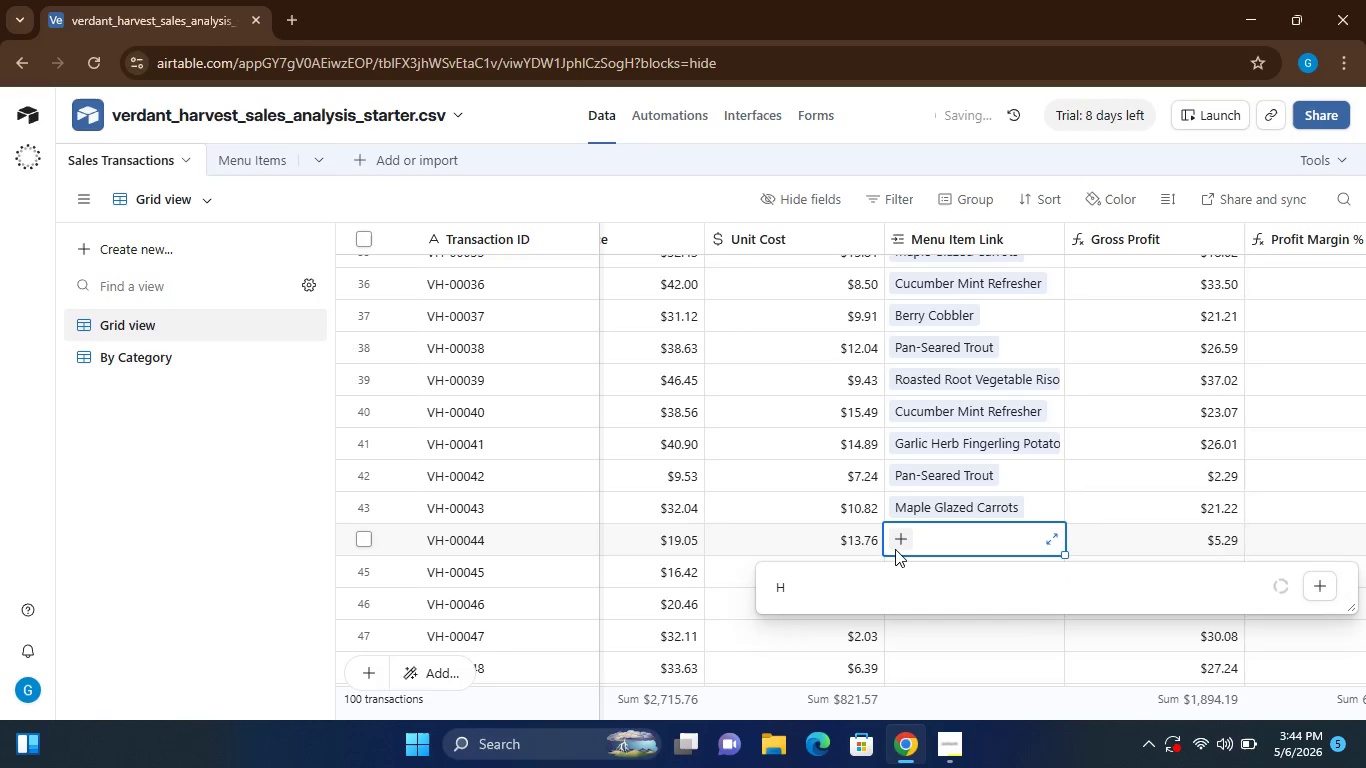 
hold_key(key=H, duration=0.34)
 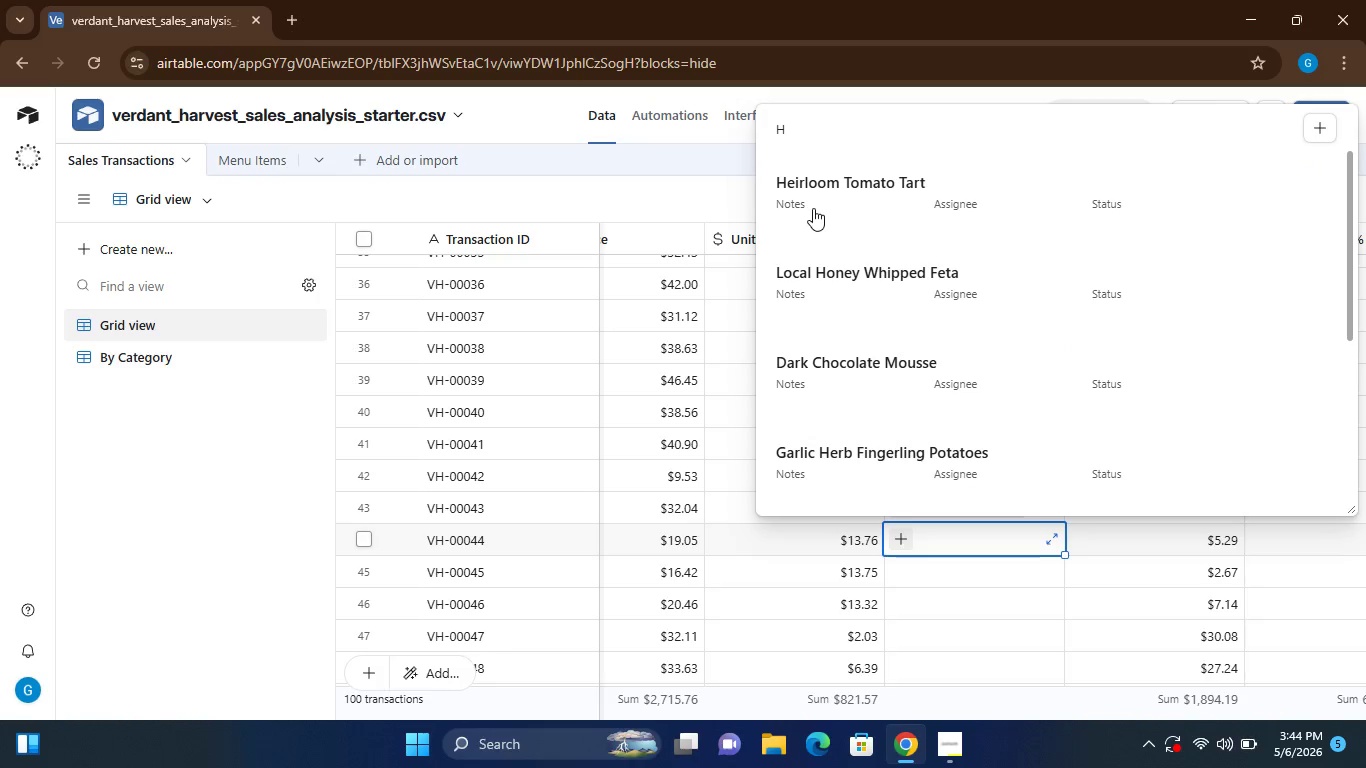 
left_click([814, 207])
 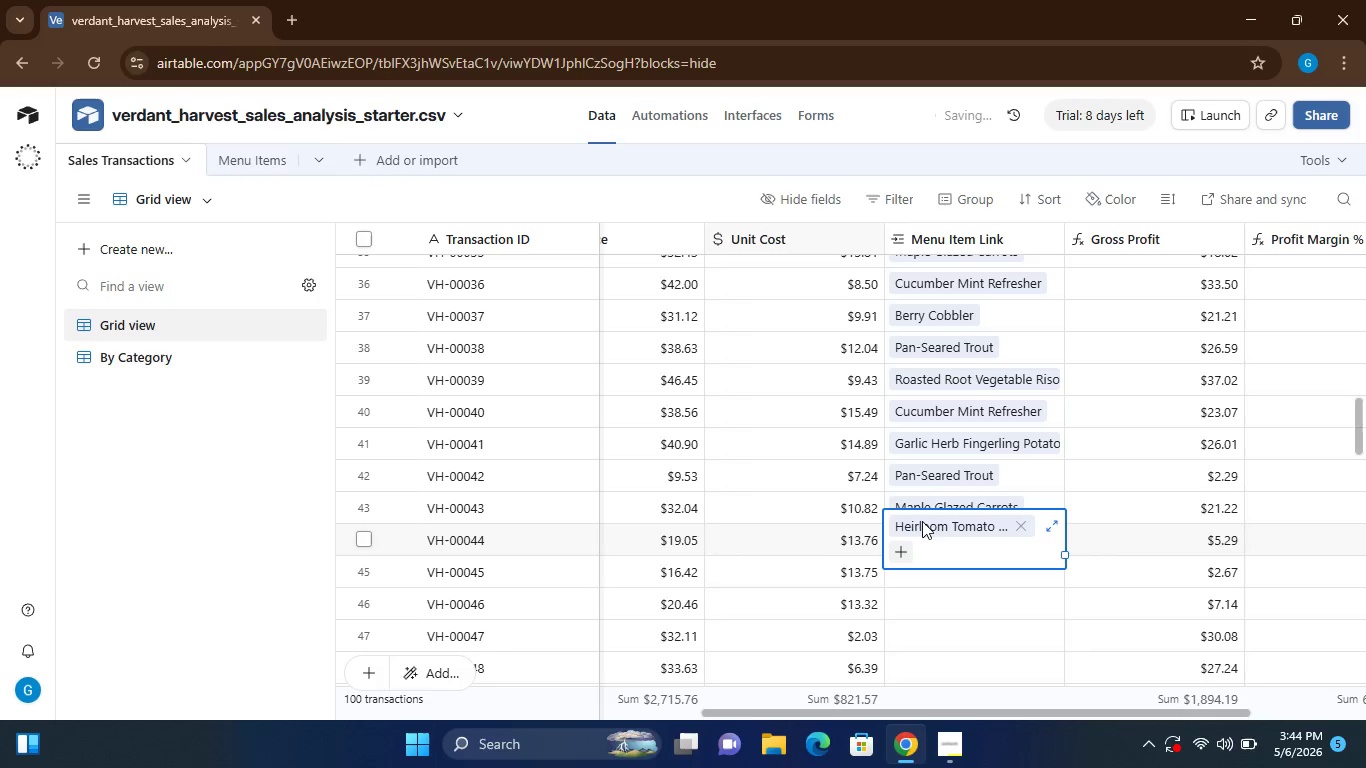 
left_click([903, 578])
 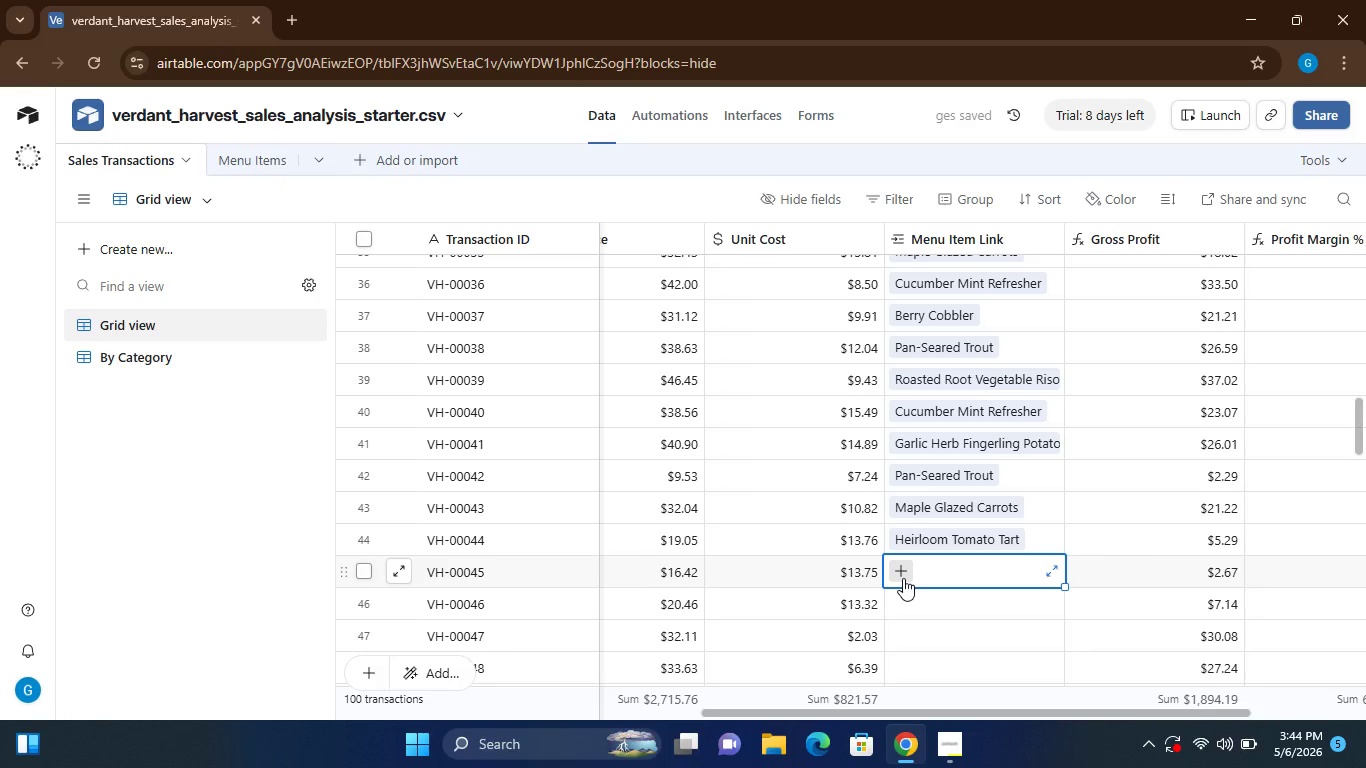 
type(Lo)
 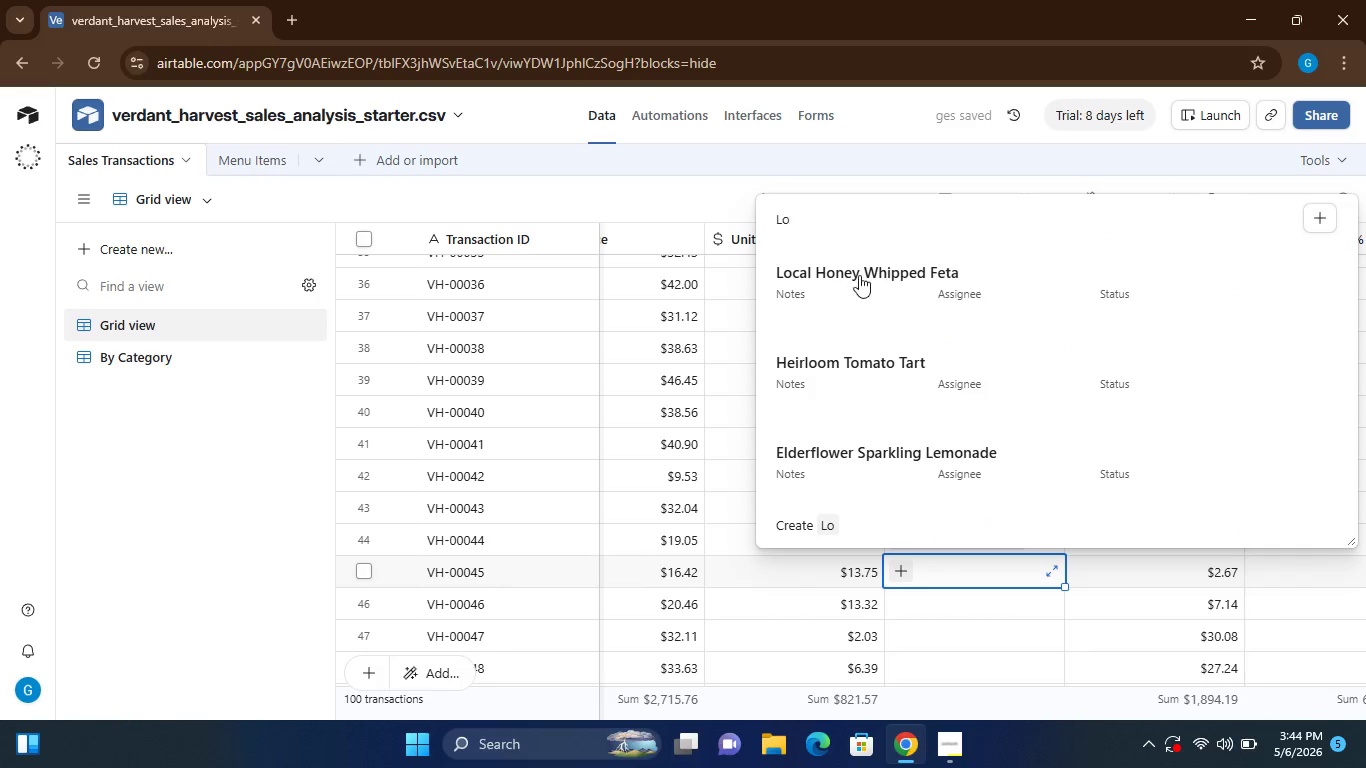 
left_click([859, 275])
 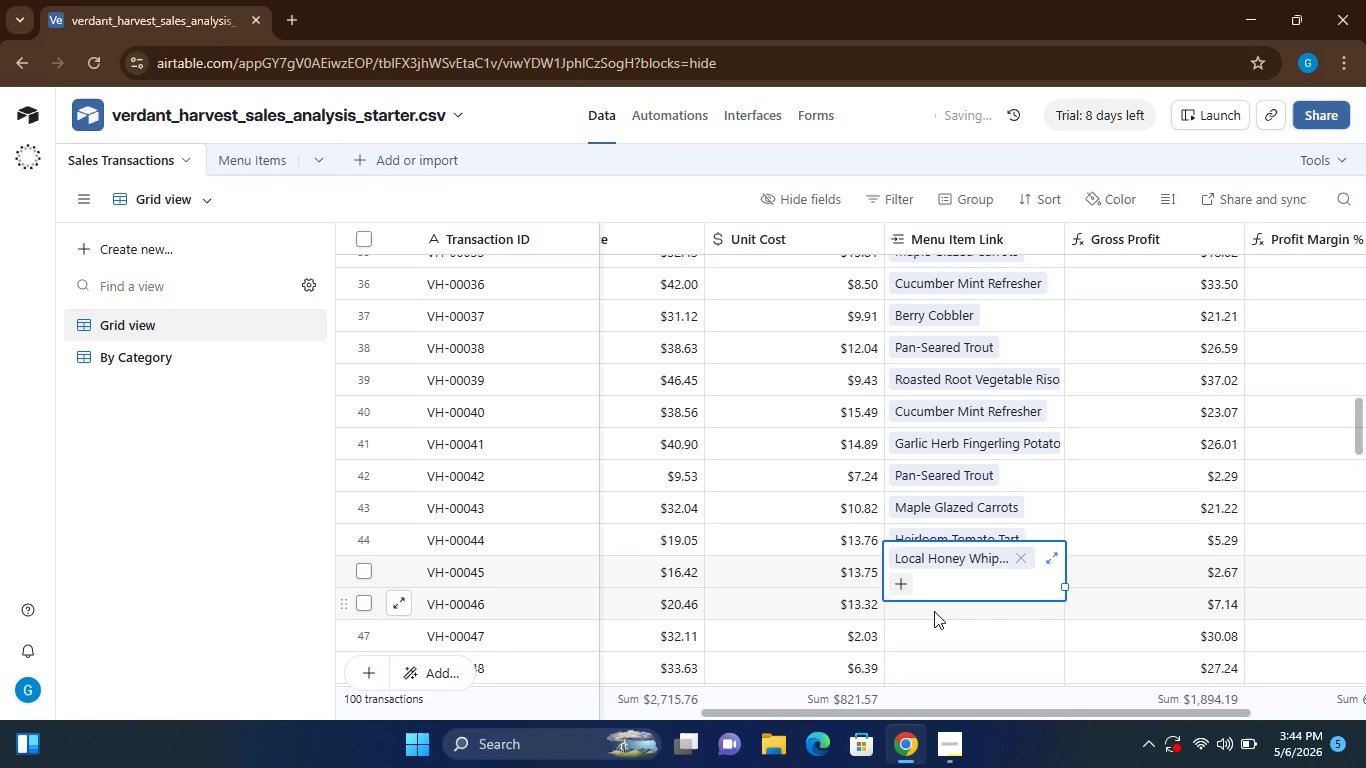 
left_click([934, 611])
 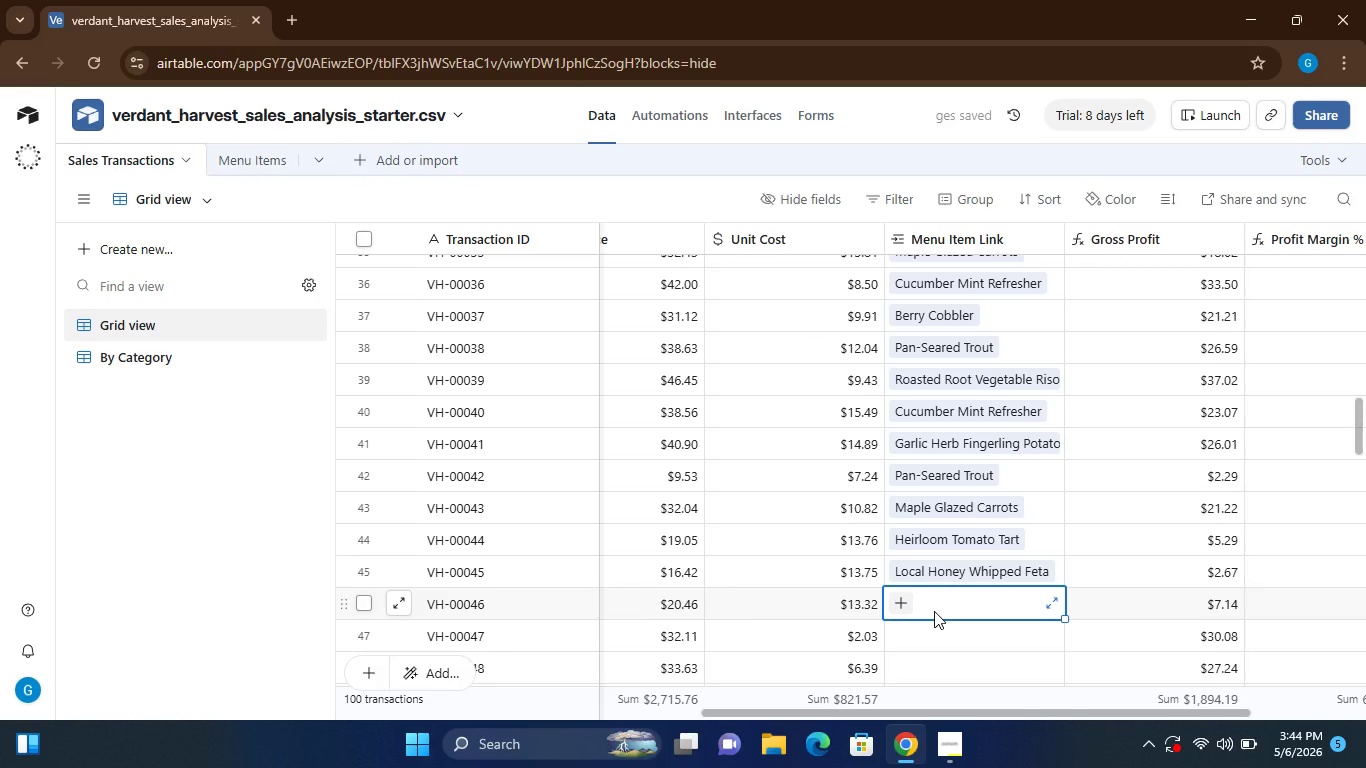 
hold_key(key=ShiftRight, duration=1.52)
 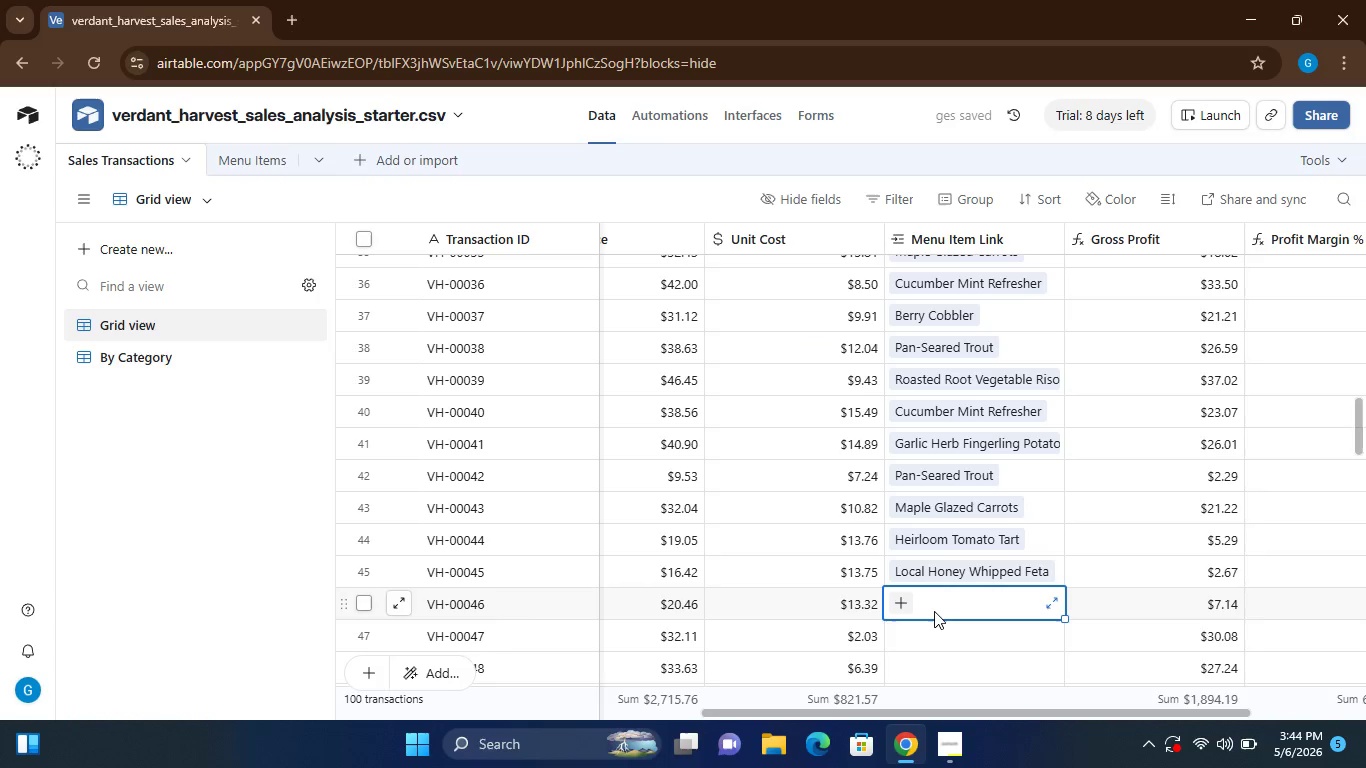 
type(El)
 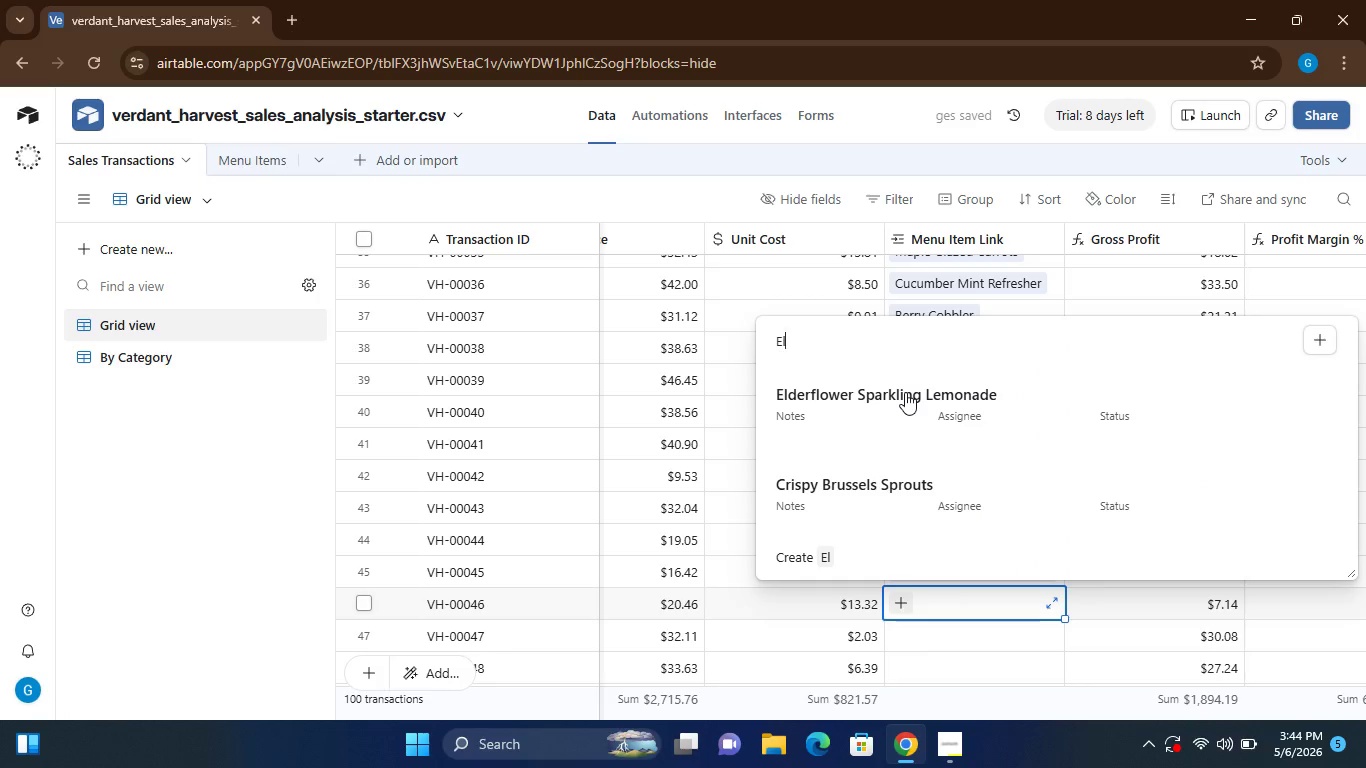 
left_click([905, 392])
 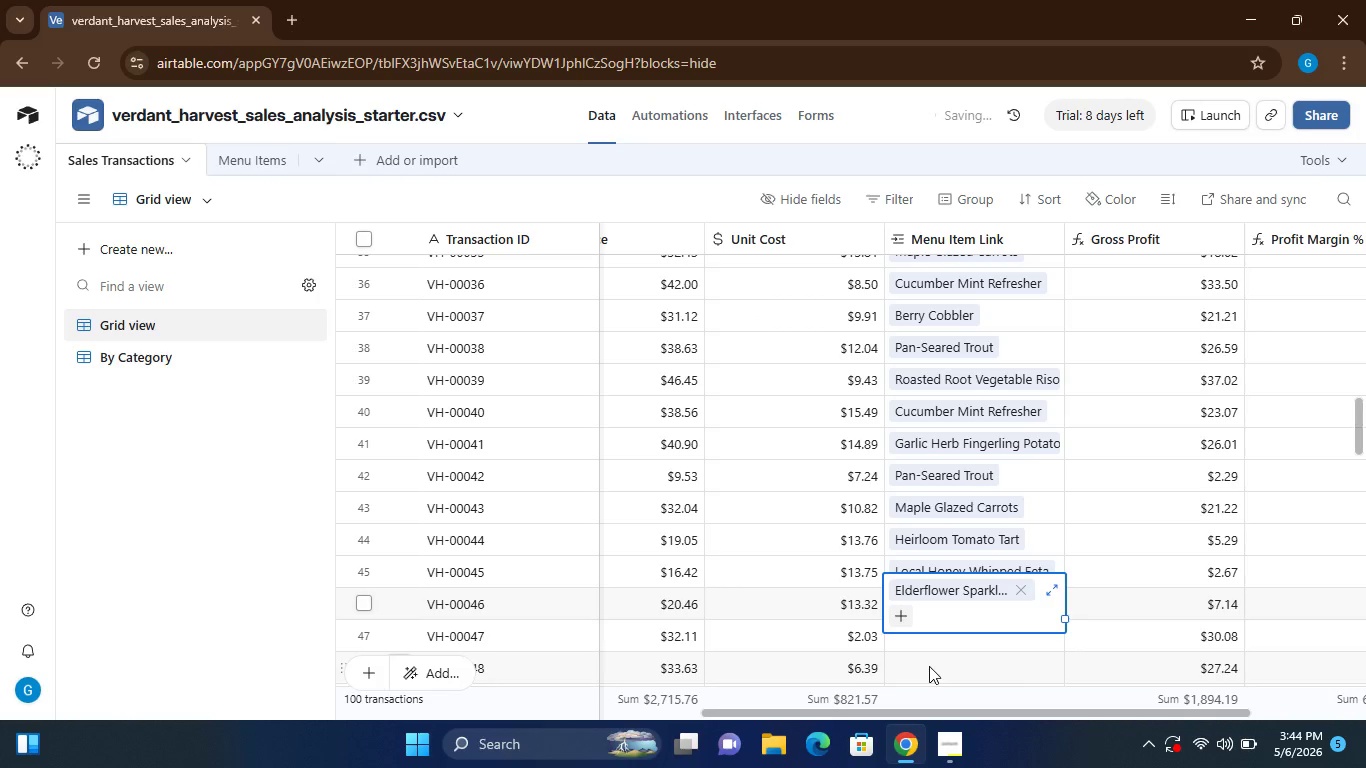 
left_click([920, 641])
 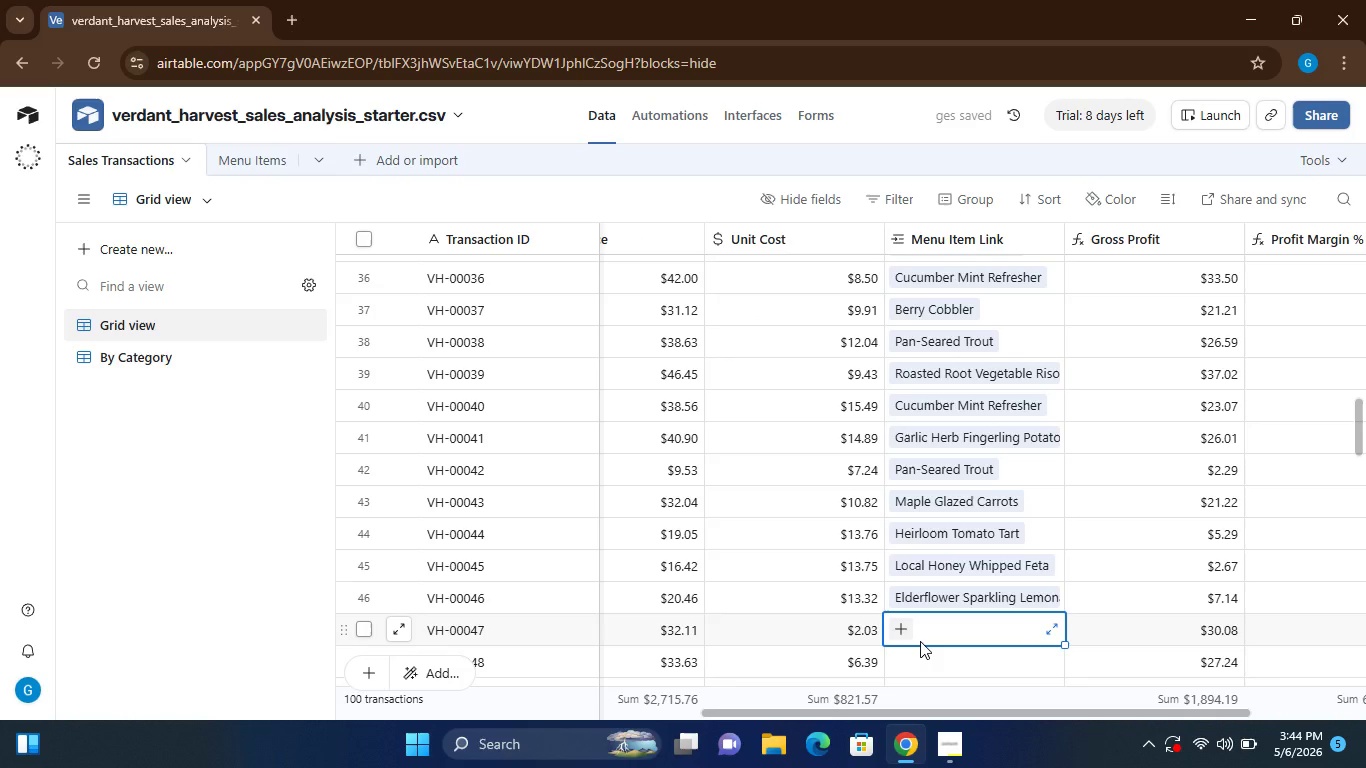 
type(Cr)
 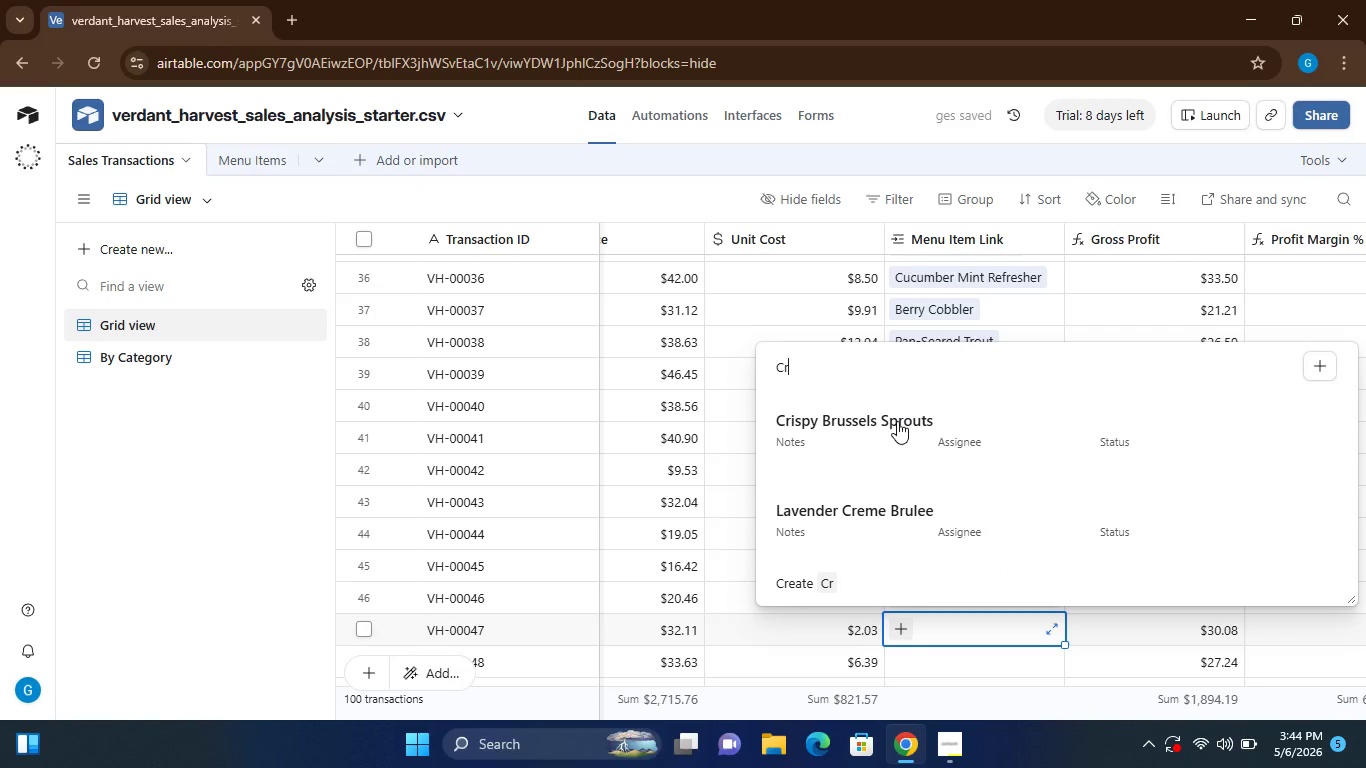 
left_click([897, 421])
 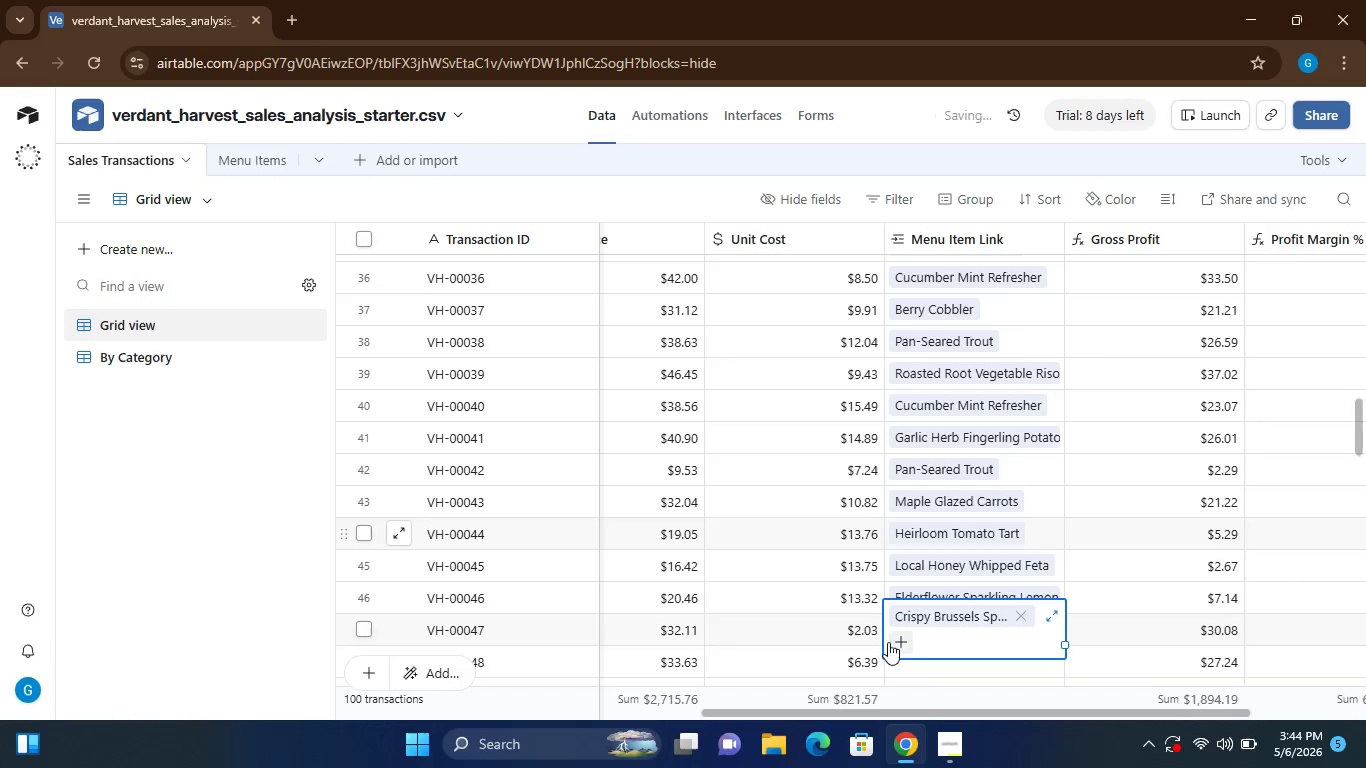 
left_click([915, 666])
 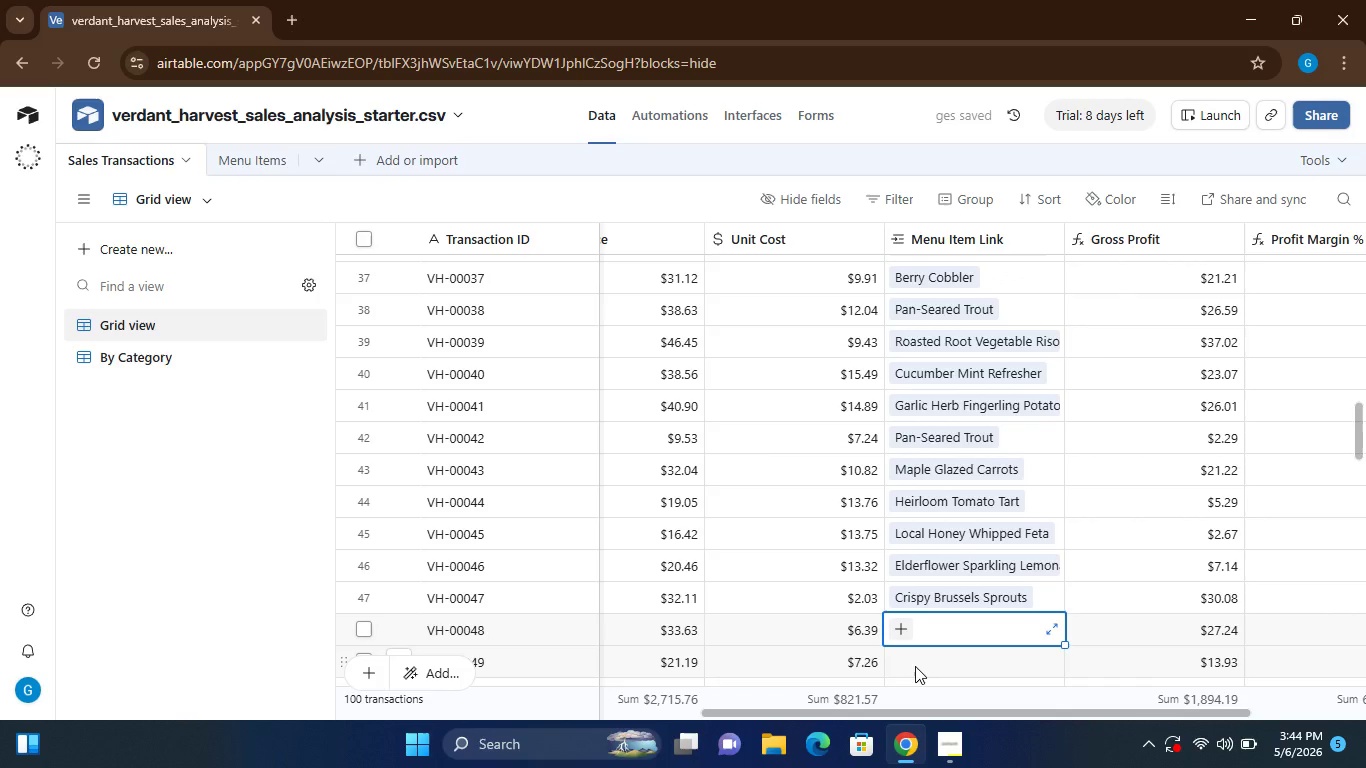 
type(La)
 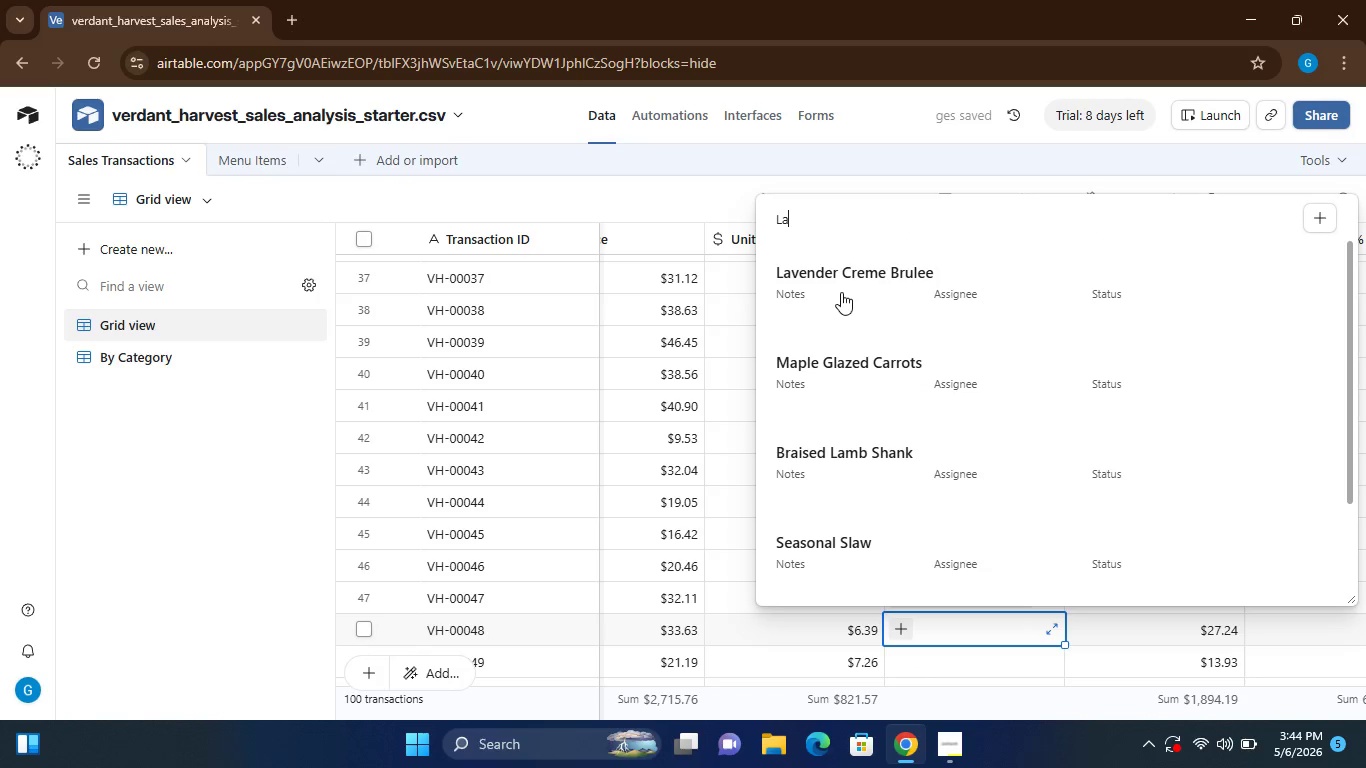 
left_click([841, 292])
 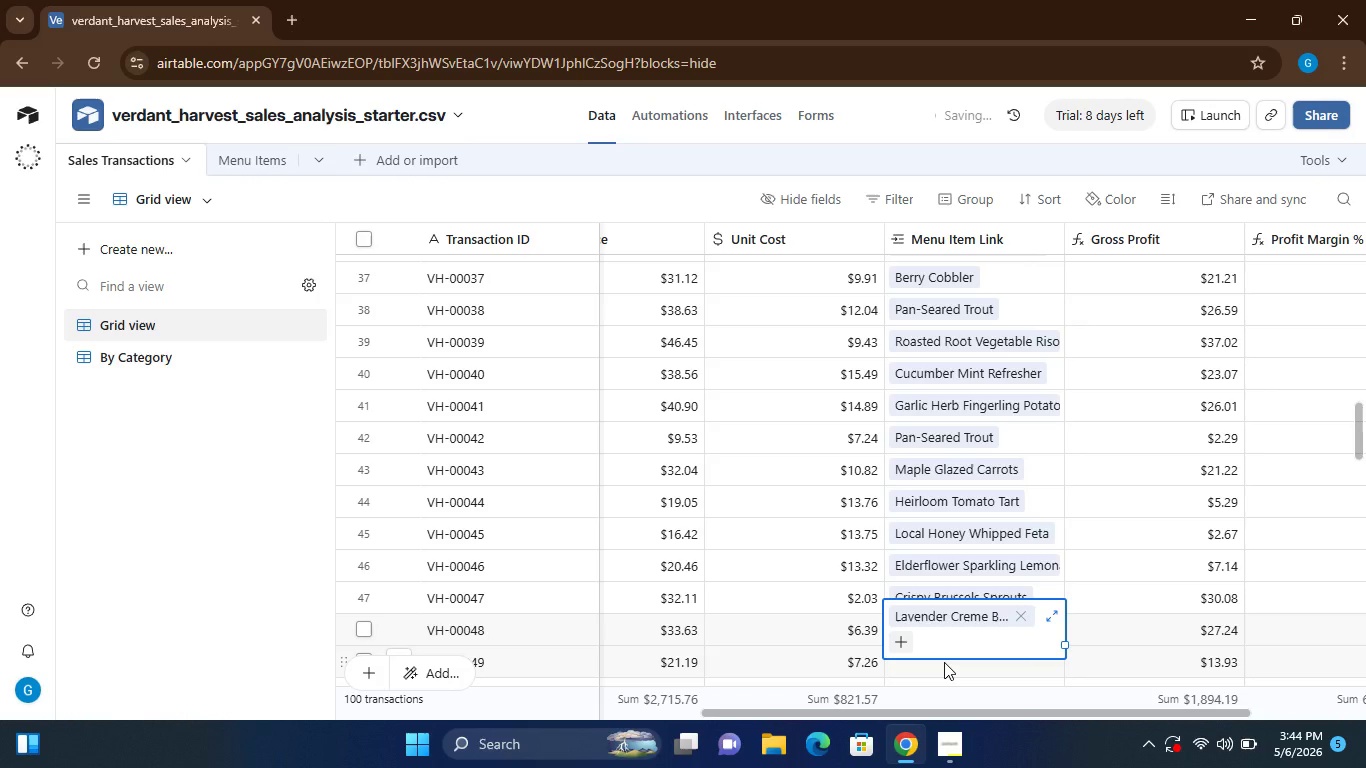 
left_click([944, 662])
 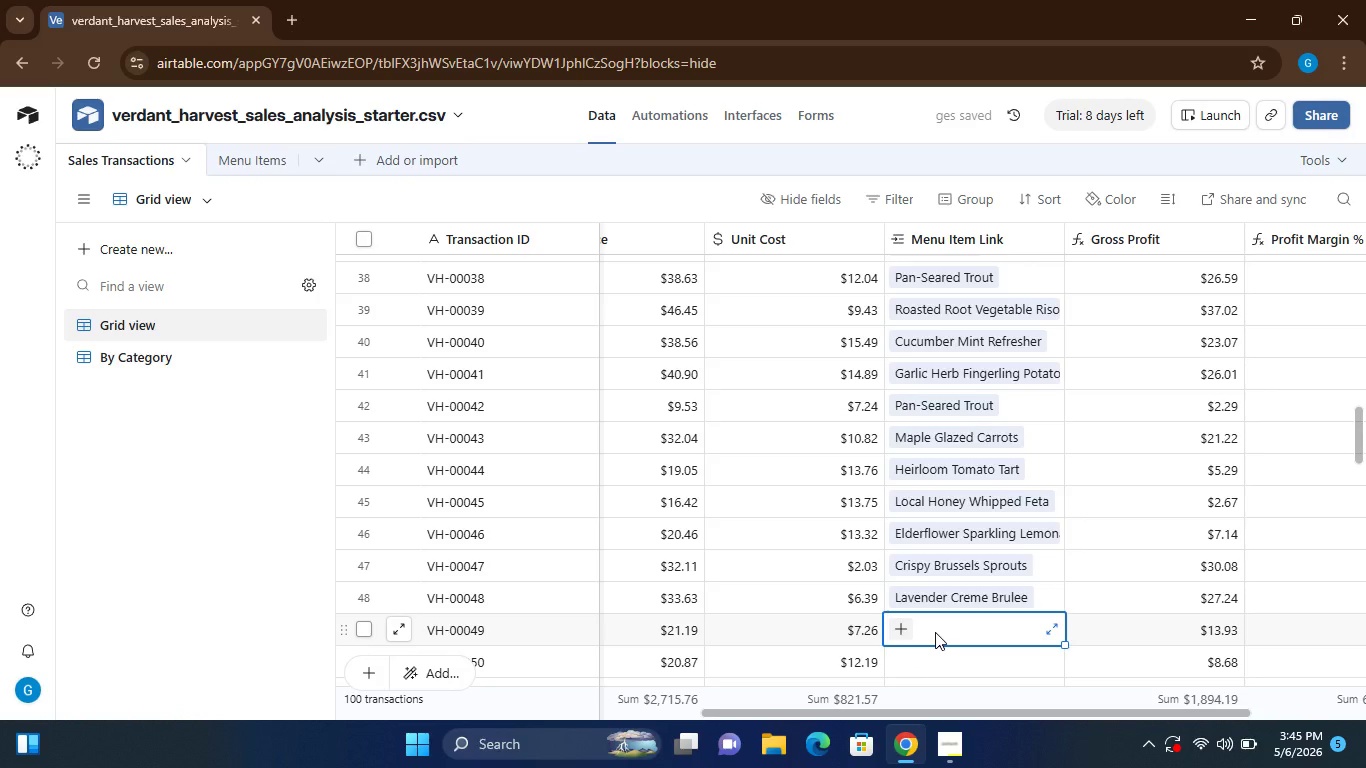 
type(Bra)
 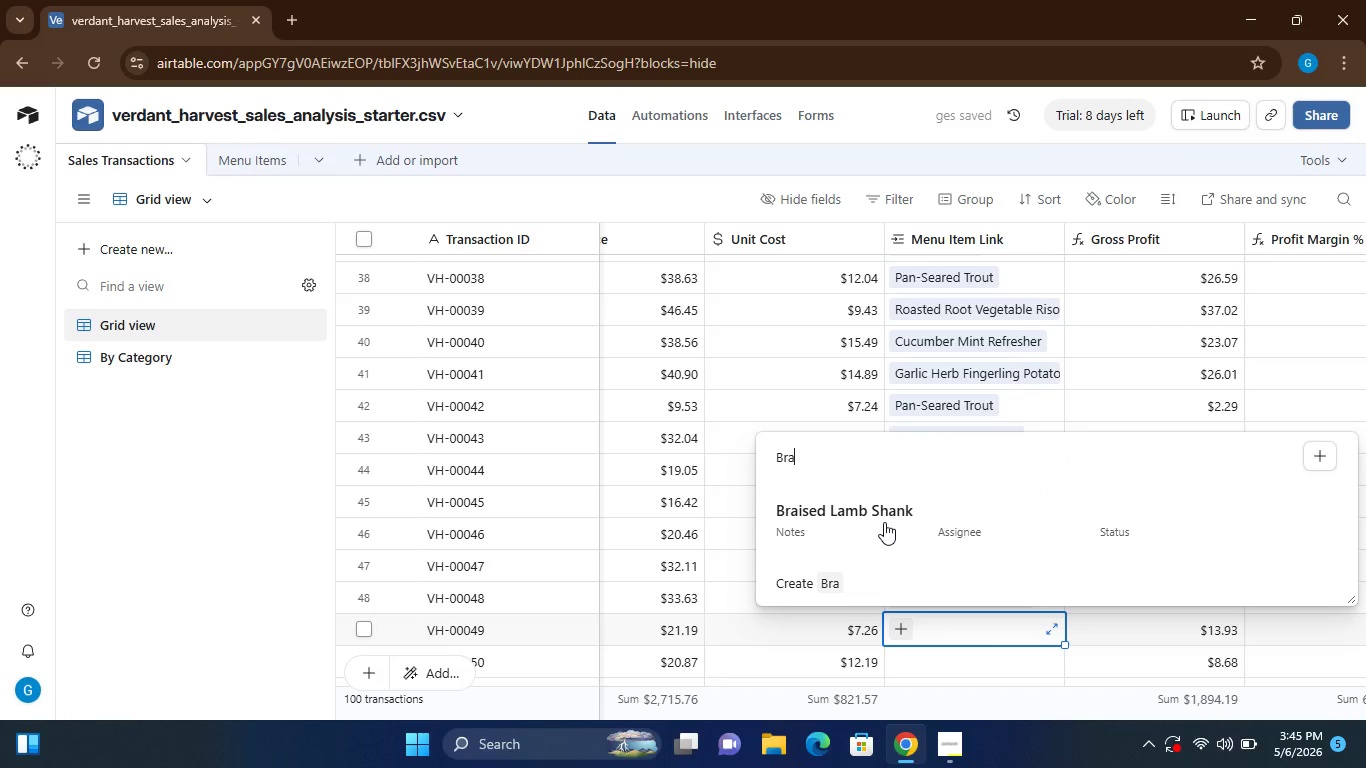 
left_click([884, 522])
 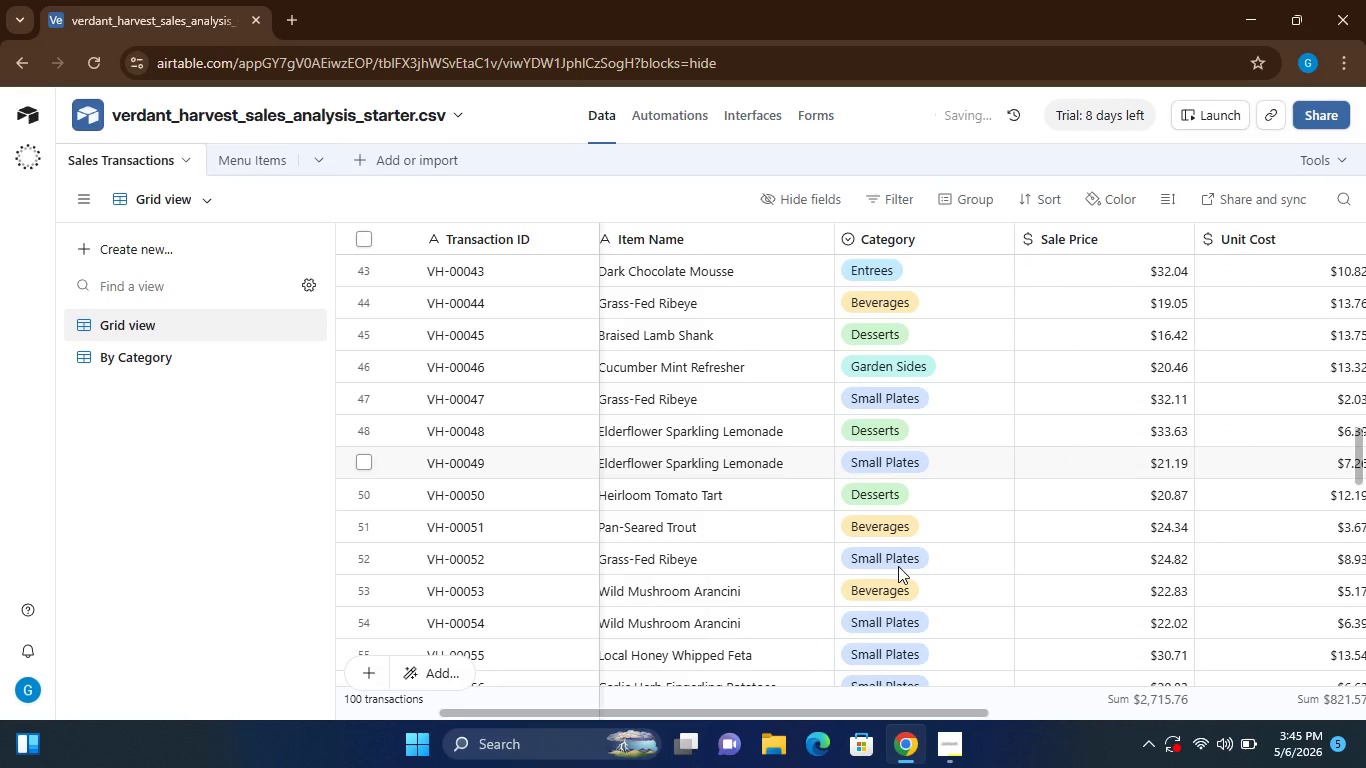 
wait(9.7)
 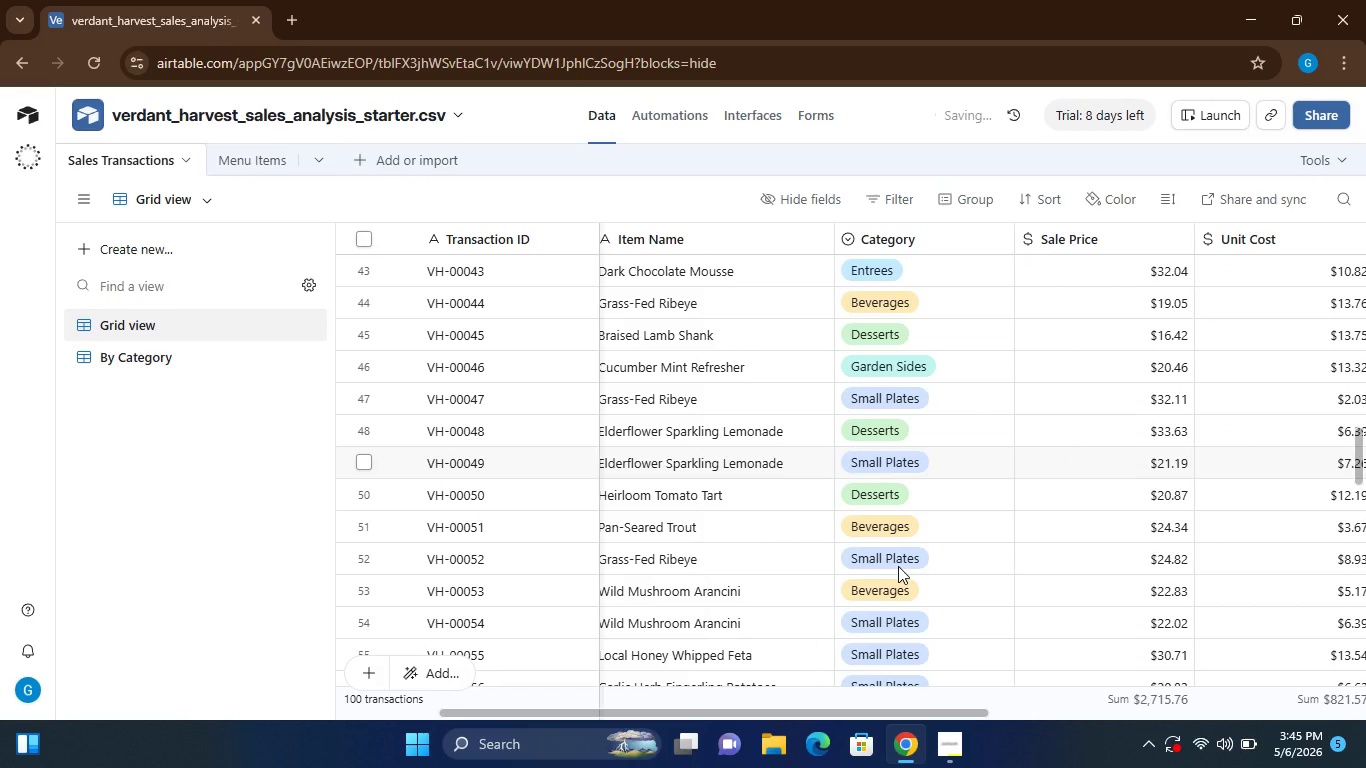 
left_click([1207, 493])
 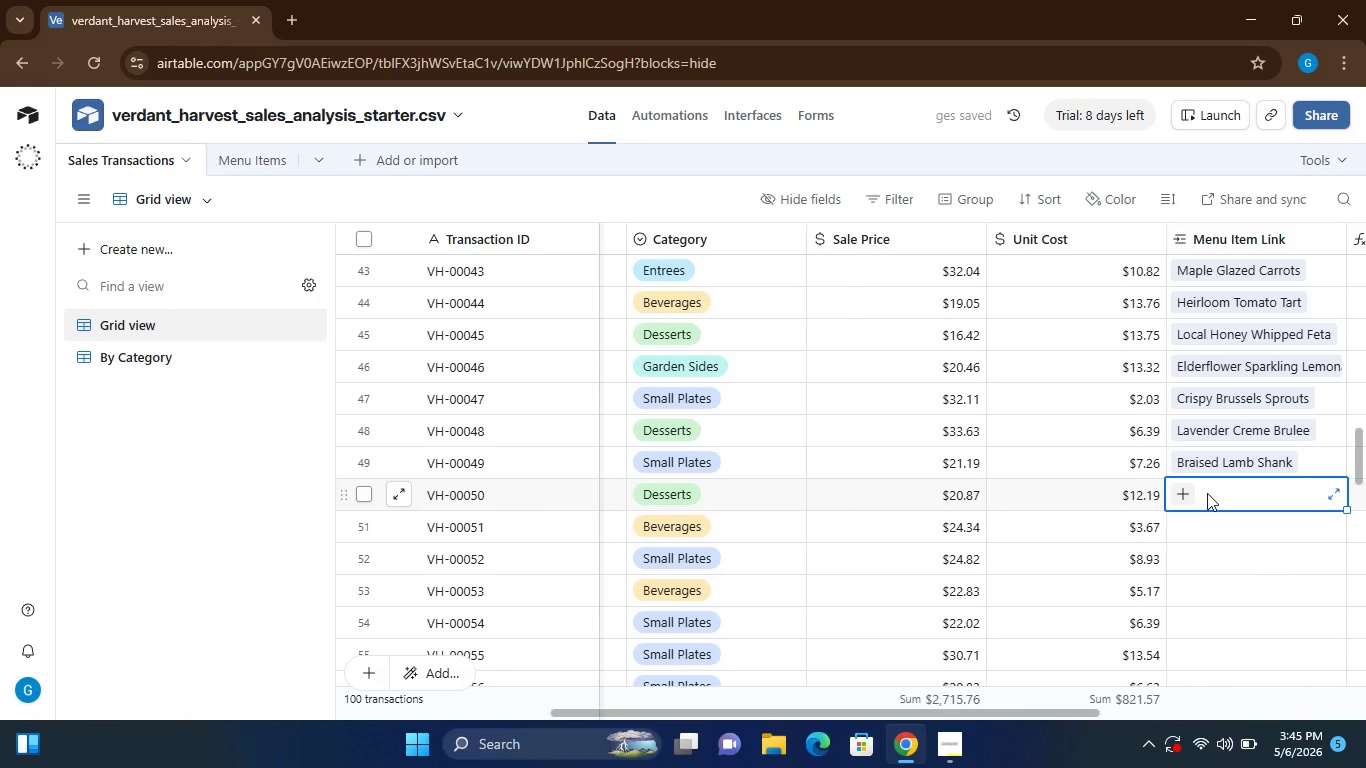 
type(Wi)
 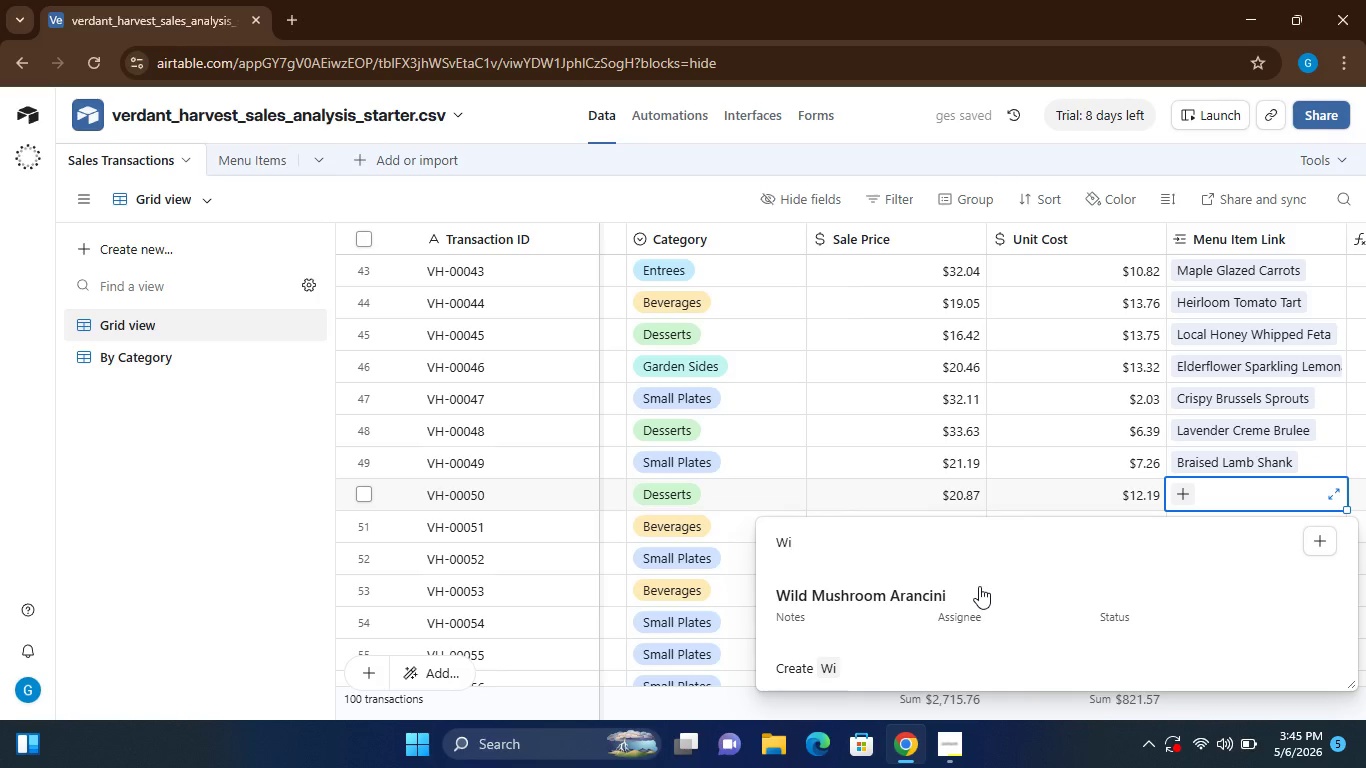 
left_click([979, 586])
 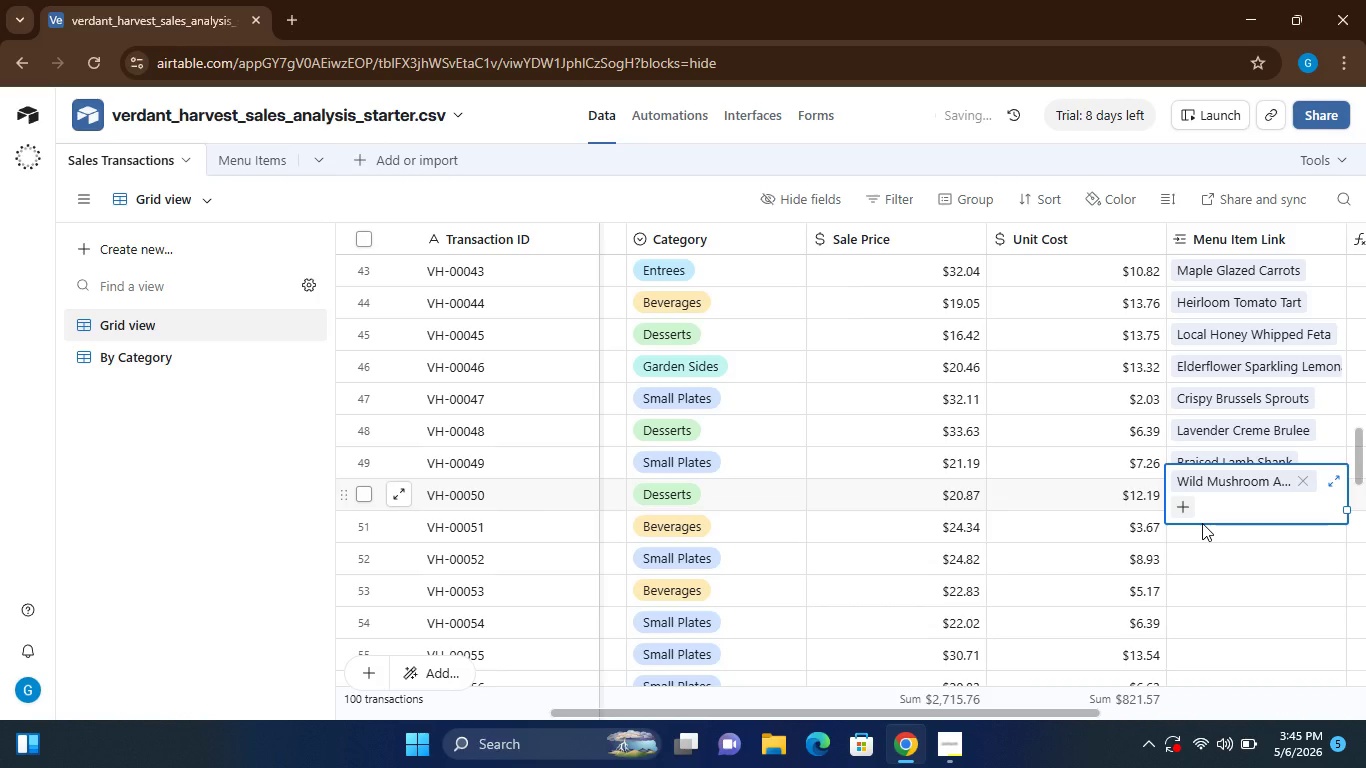 
left_click([1202, 524])
 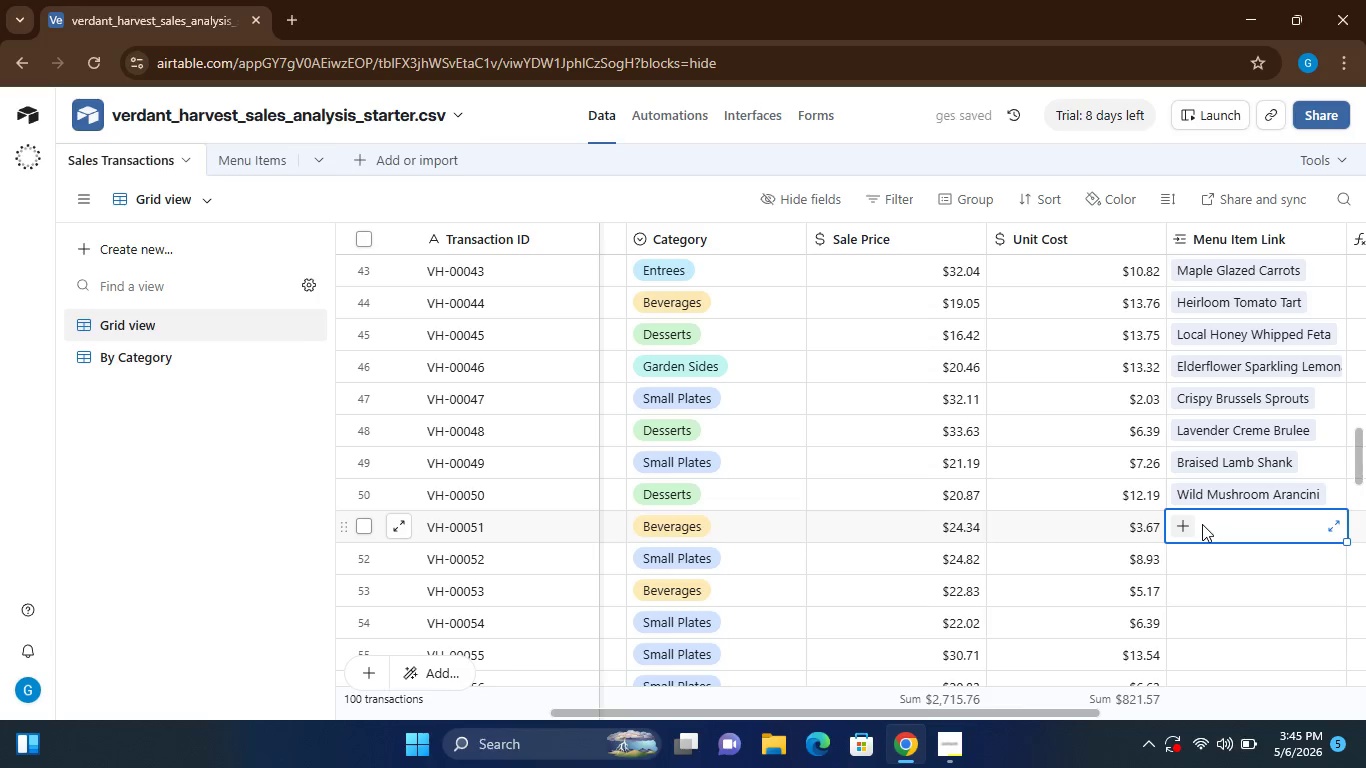 
type(Wi)
 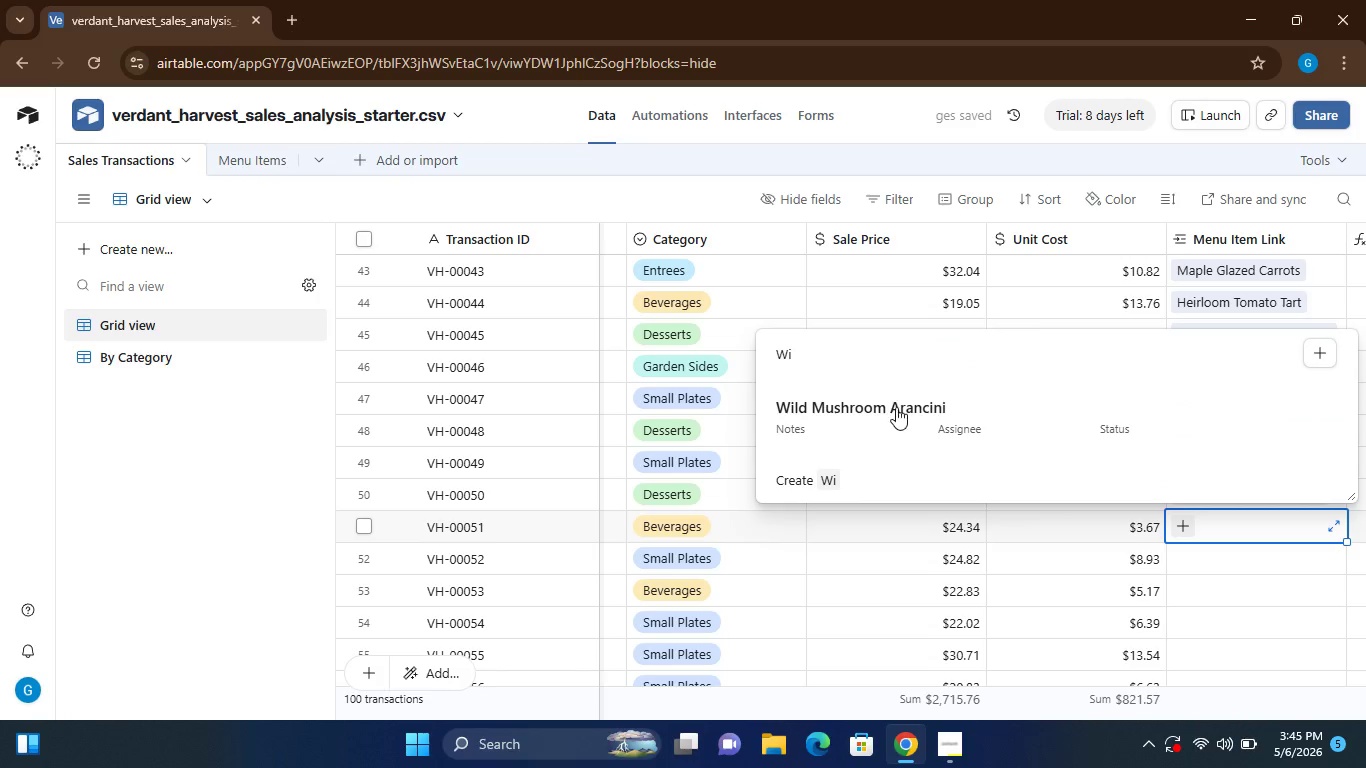 
left_click([896, 406])
 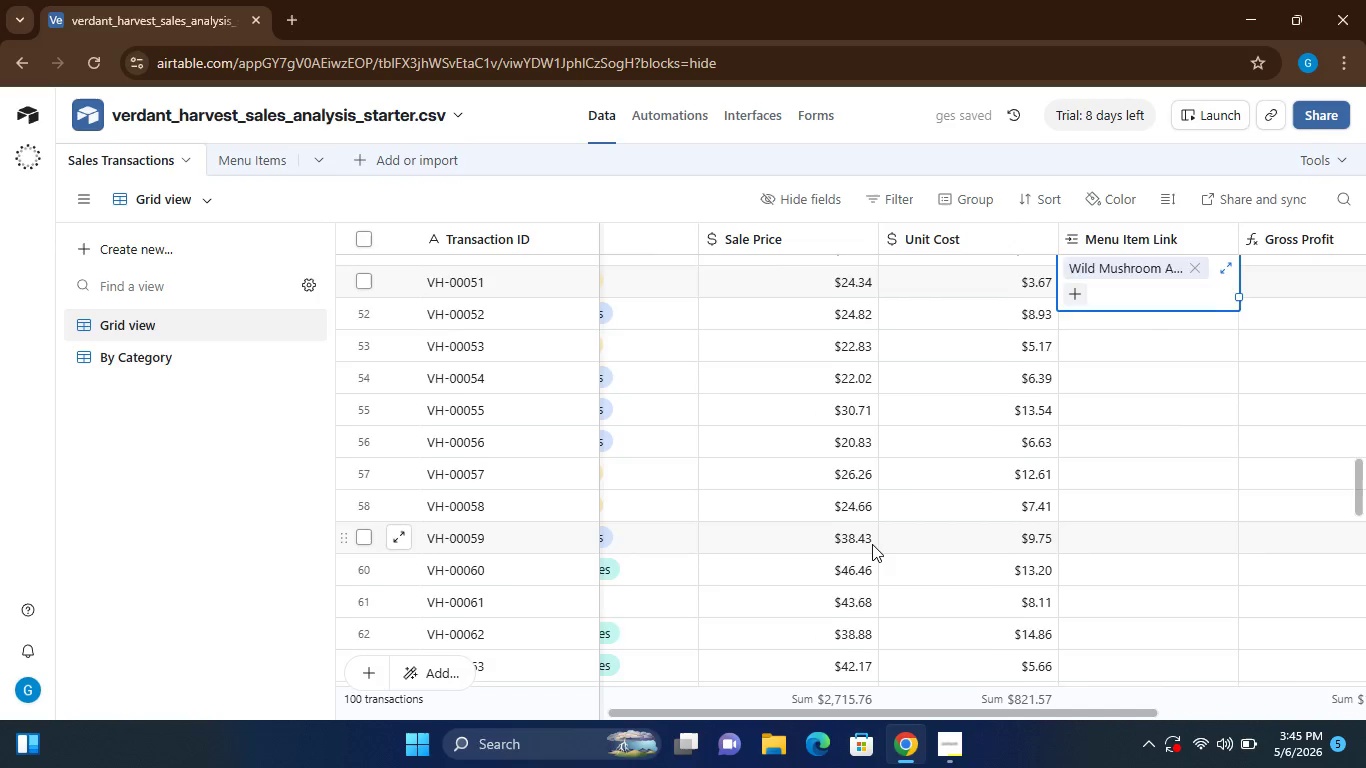 
wait(7.2)
 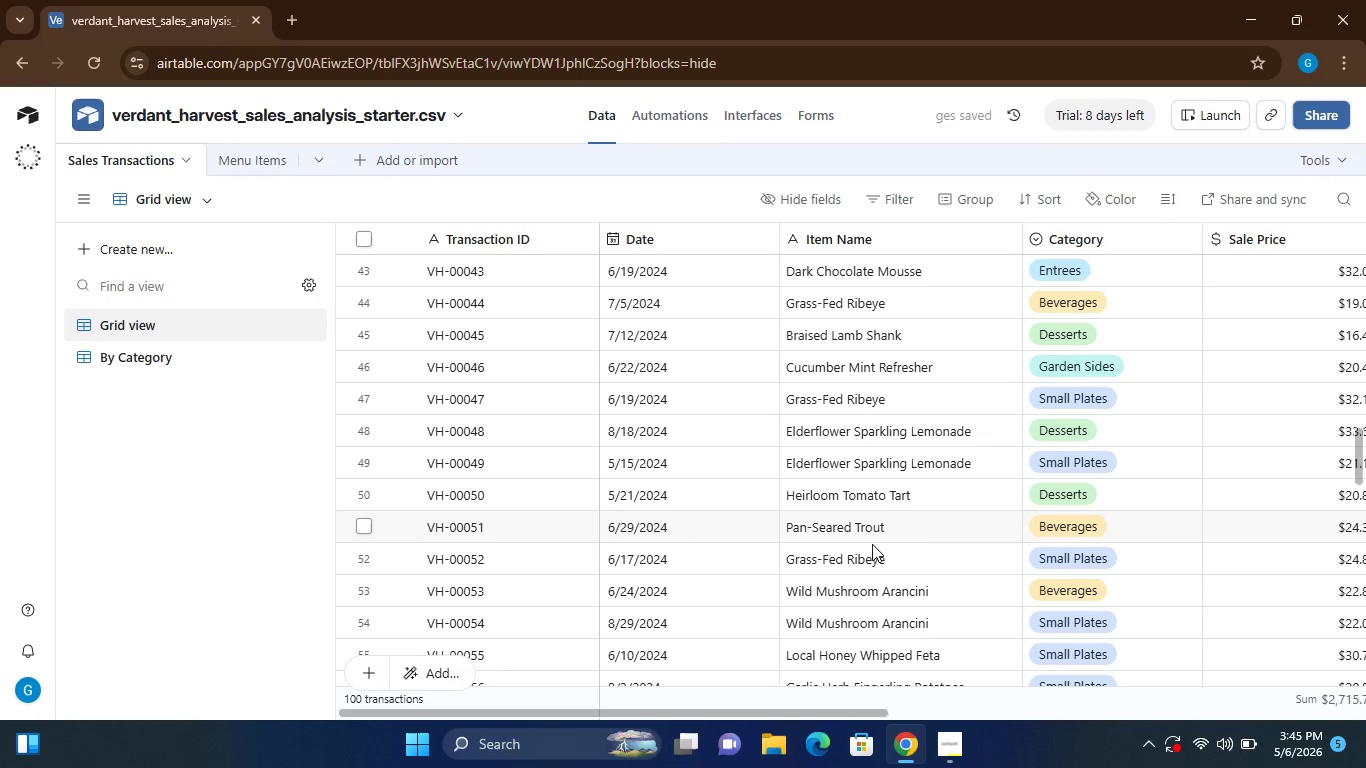 
left_click([1108, 466])
 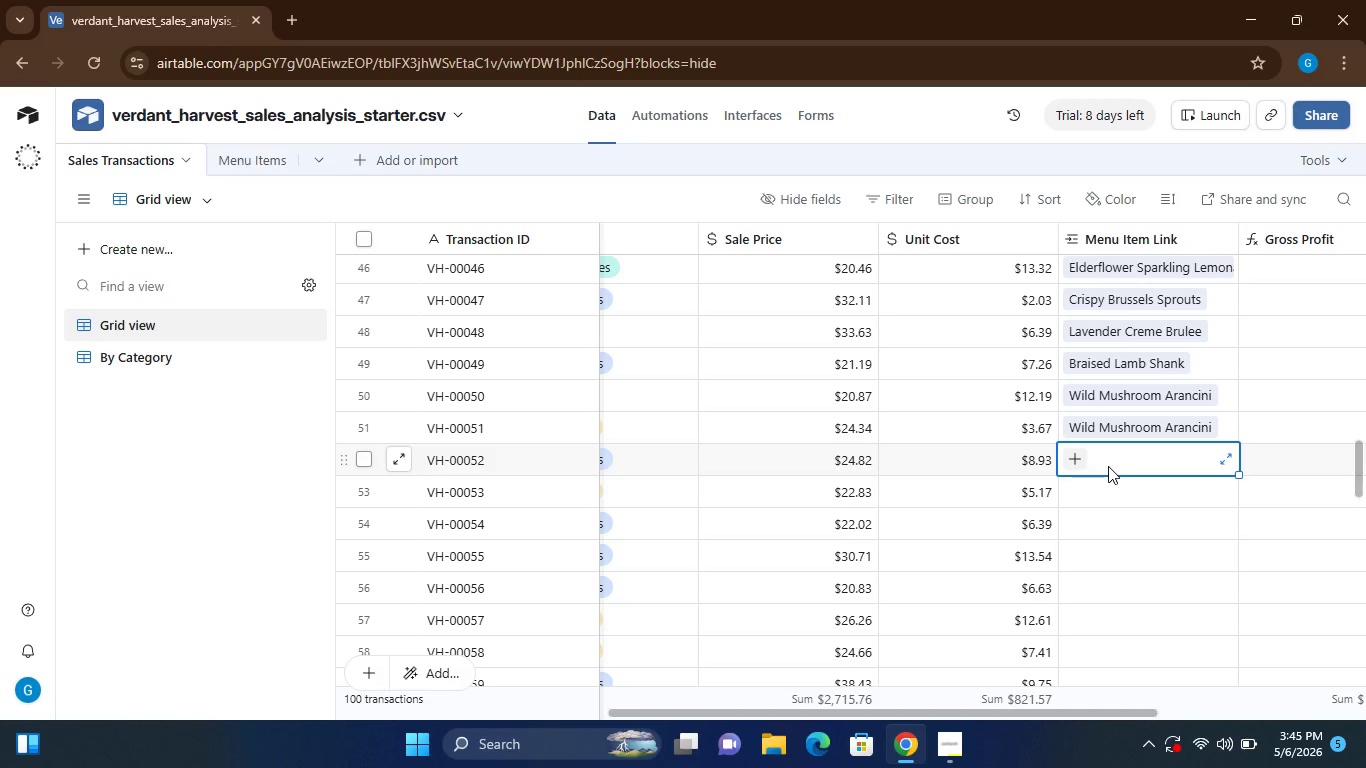 
key(Shift+D)
 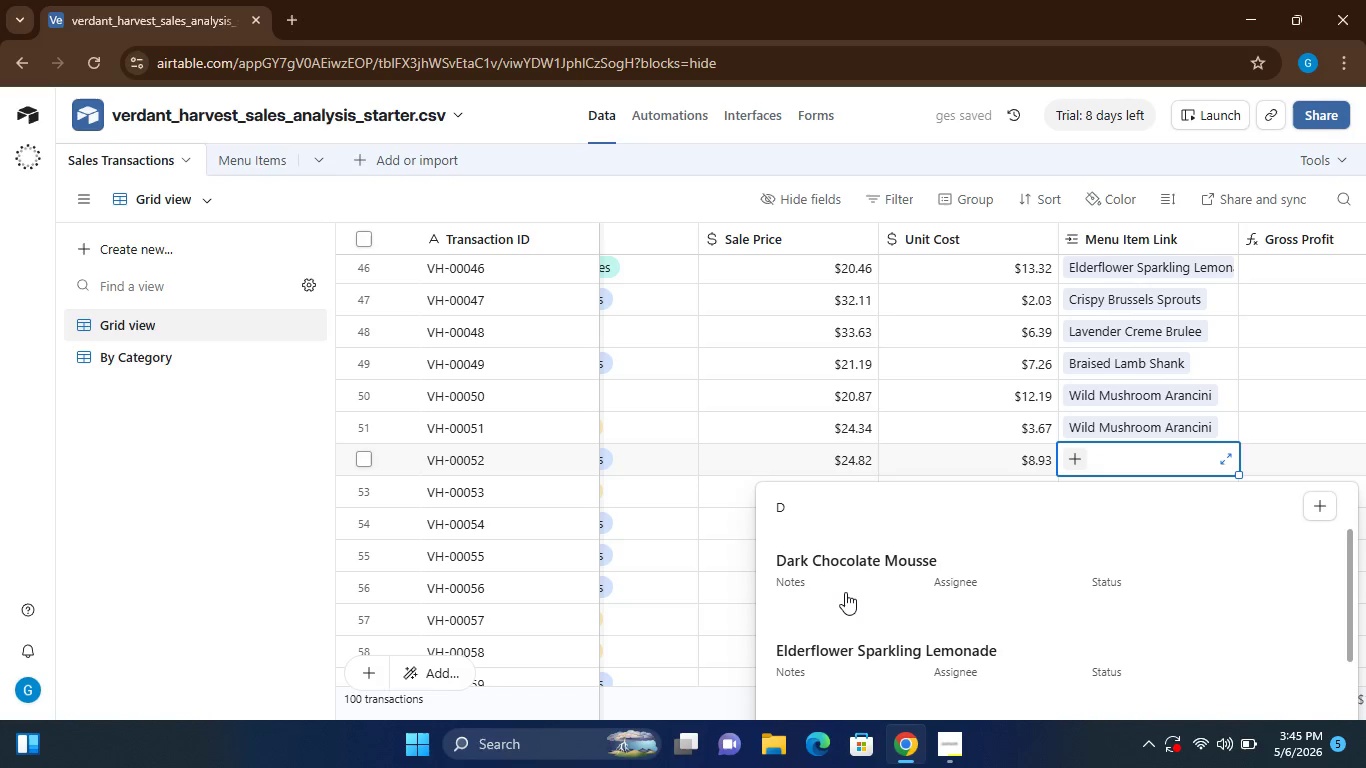 
left_click([845, 592])
 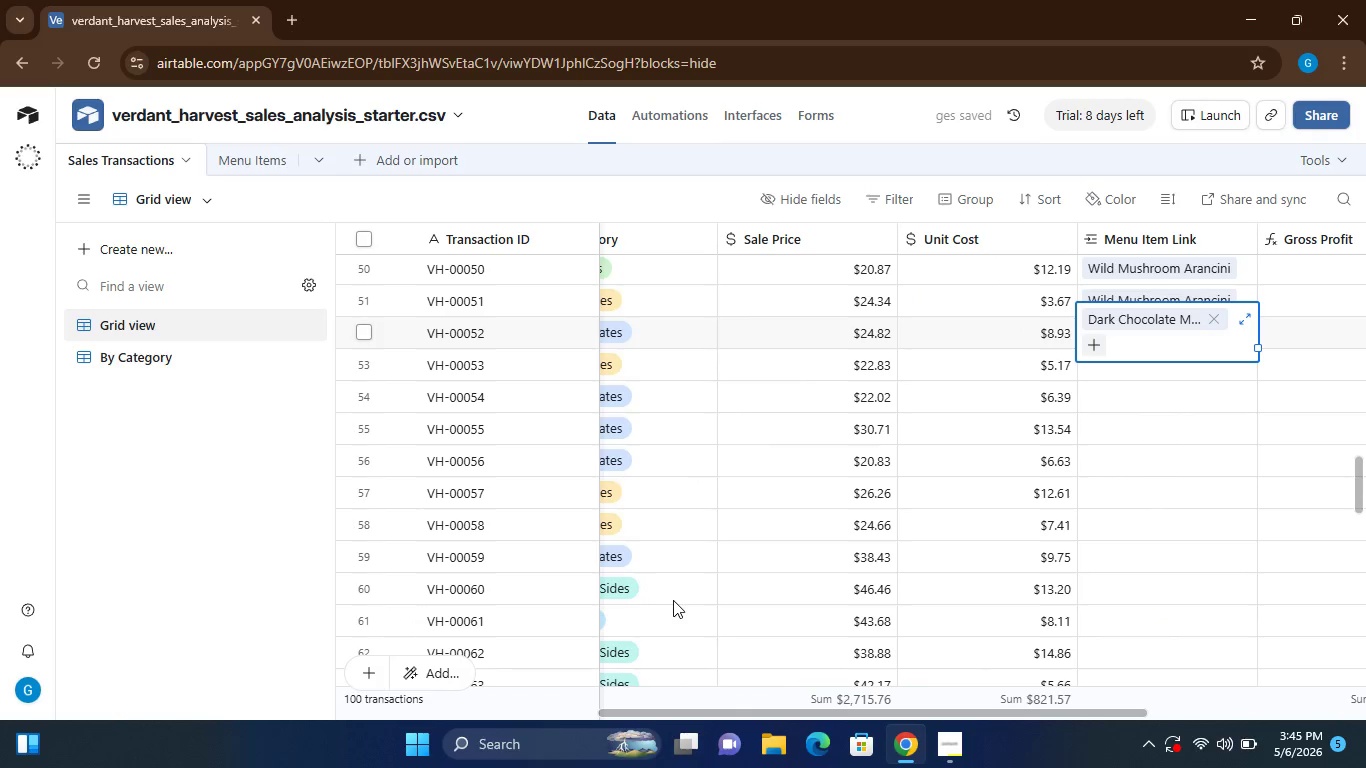 
wait(7.61)
 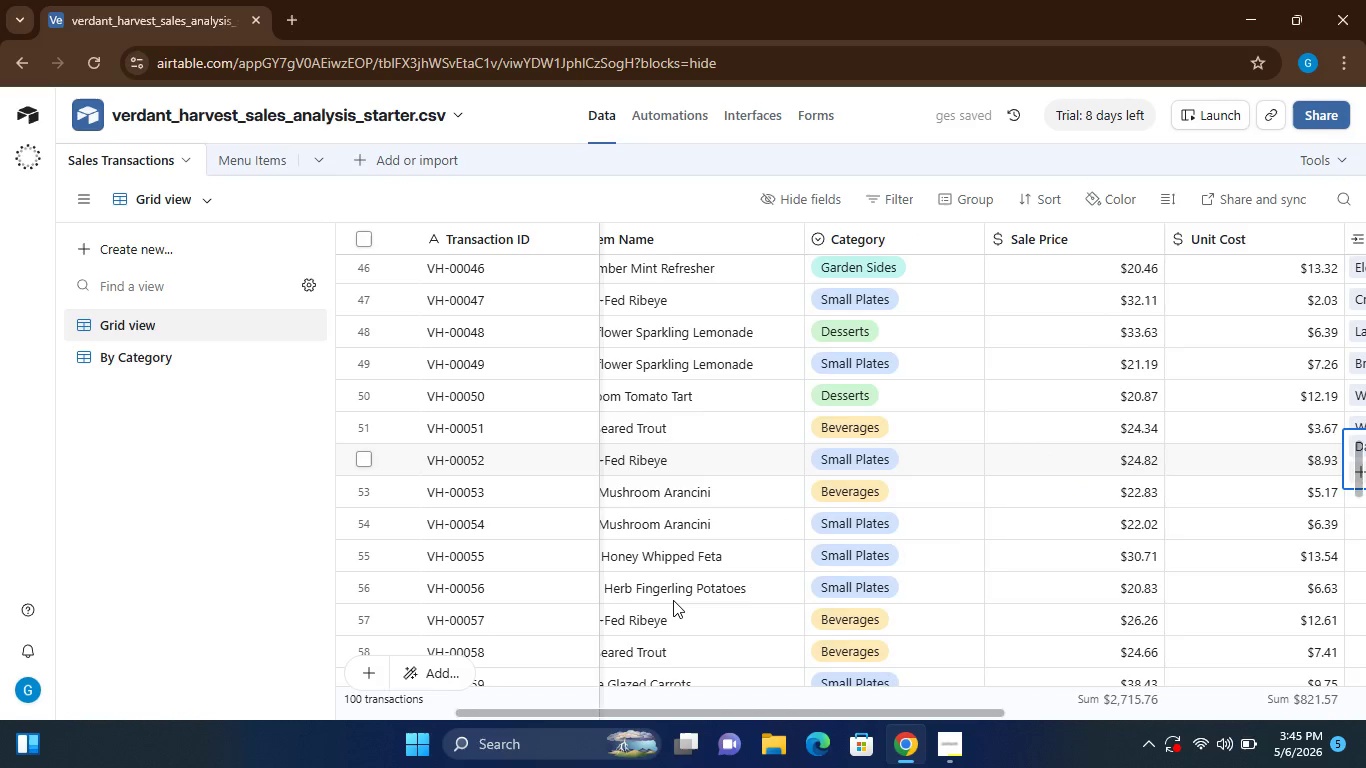 
left_click([1101, 368])
 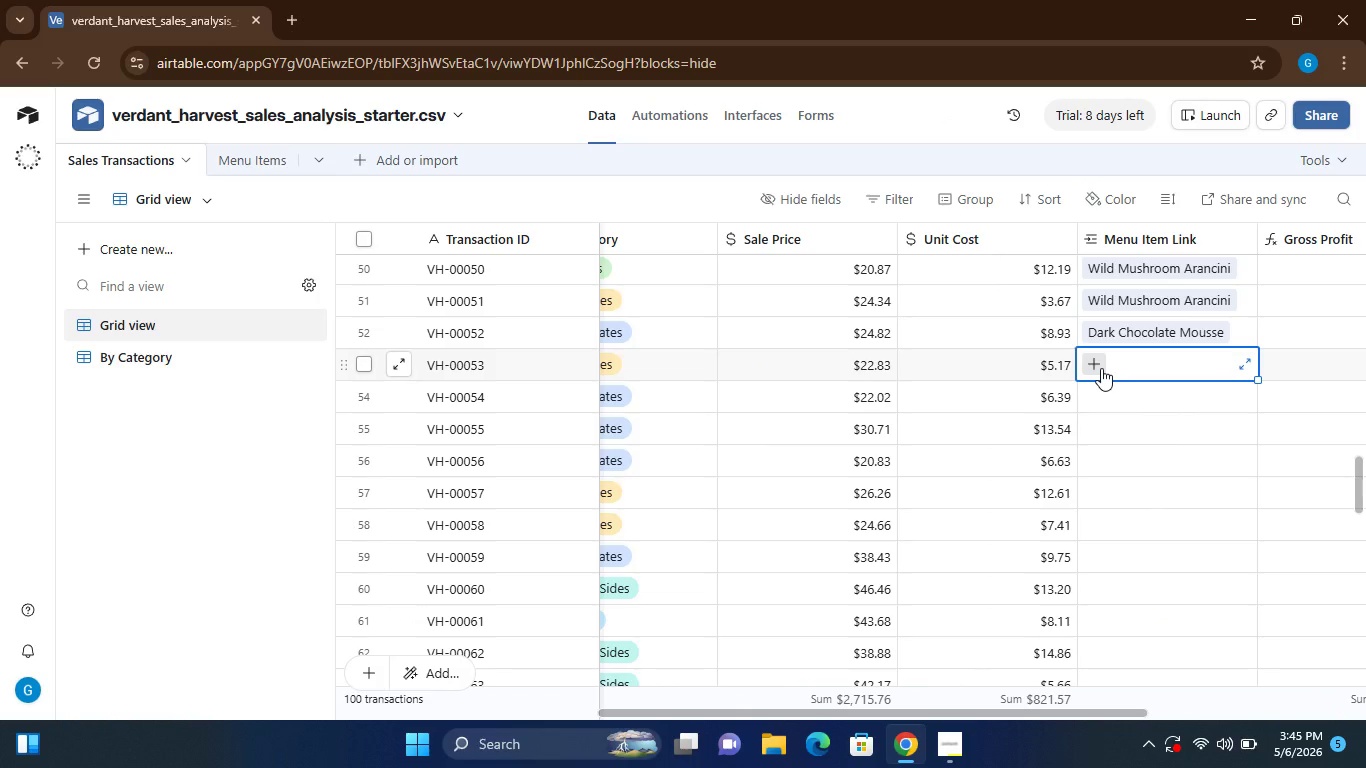 
type(Gr)
 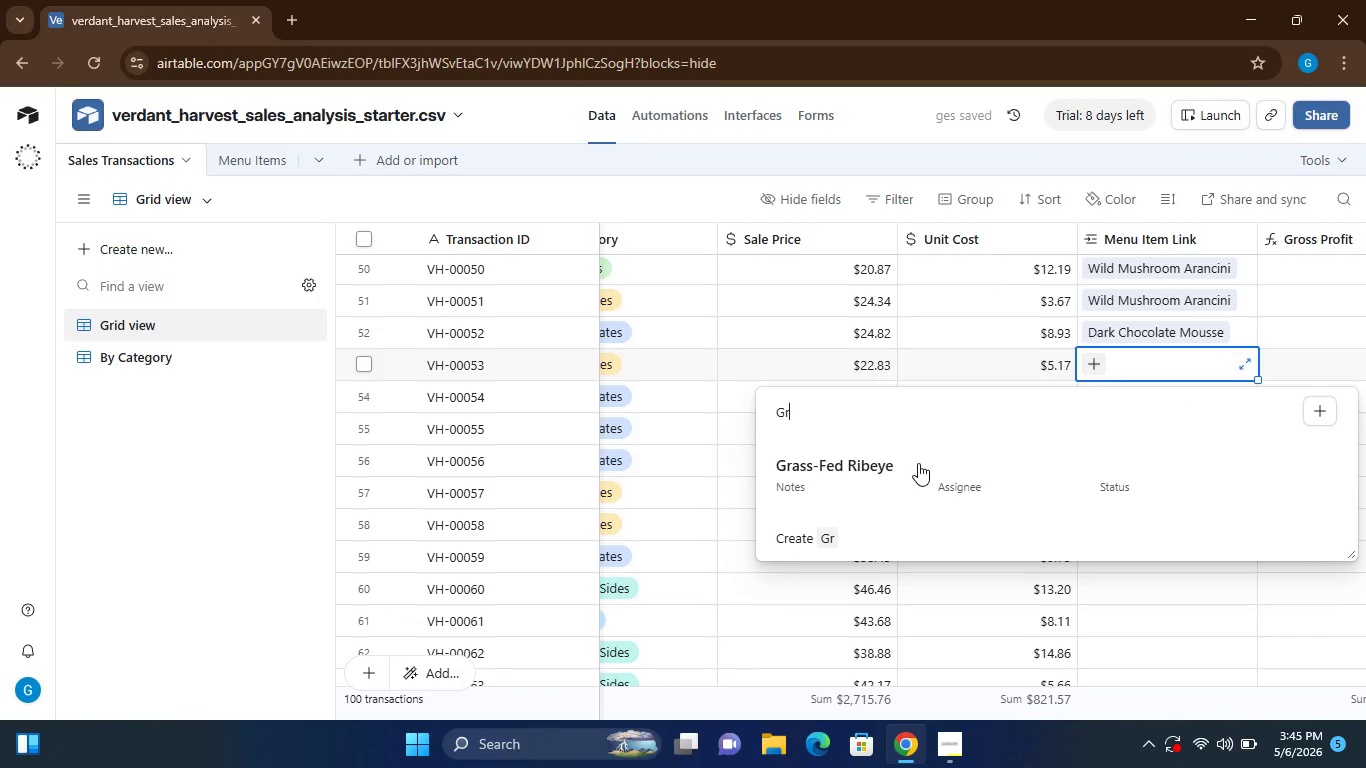 
left_click([918, 463])
 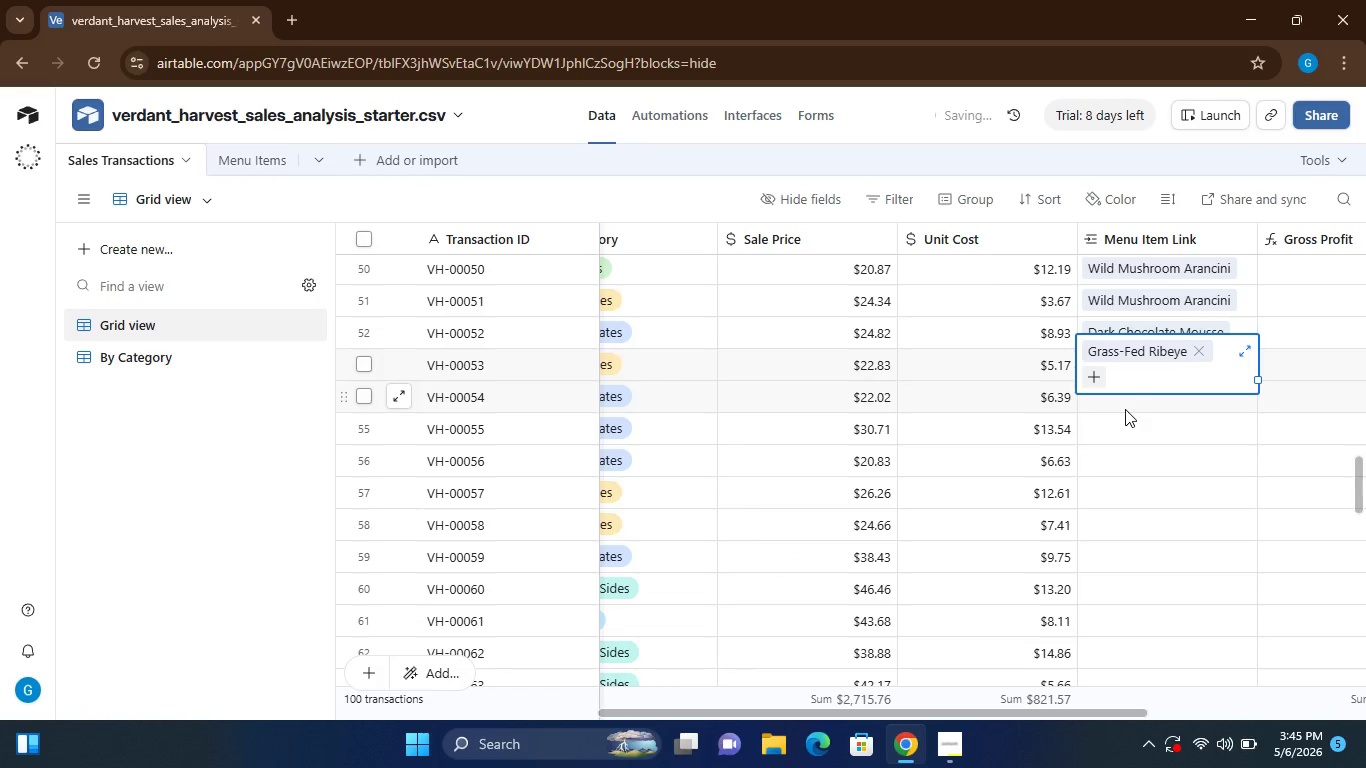 
left_click([1125, 409])
 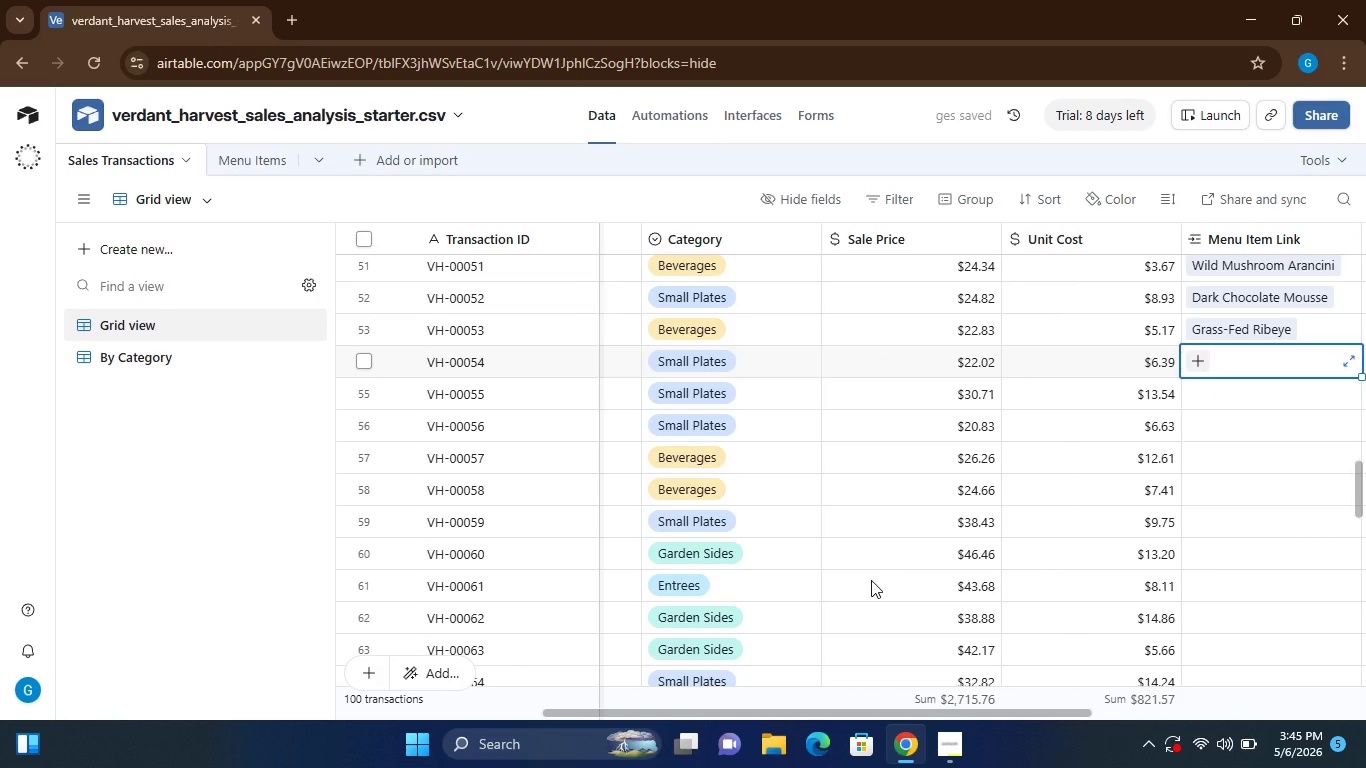 
wait(5.72)
 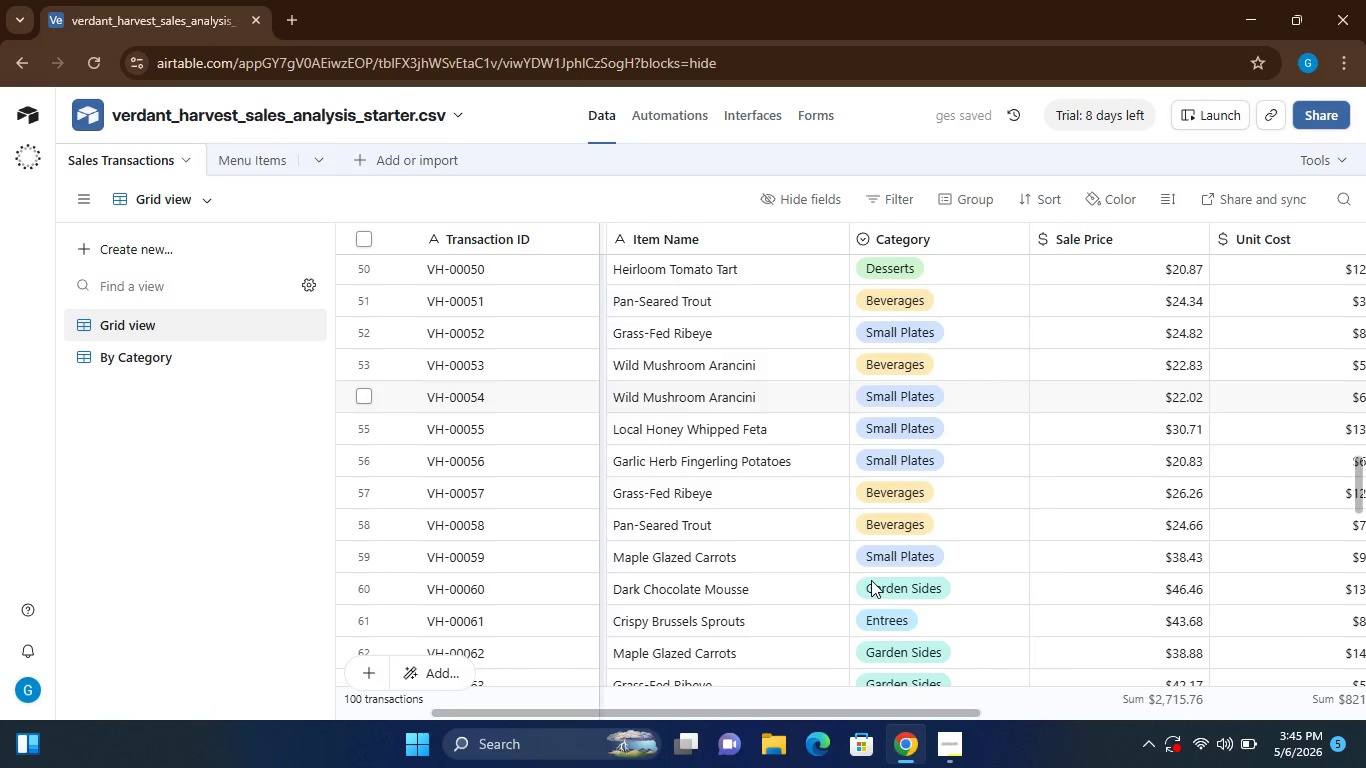 
type(Cr)
 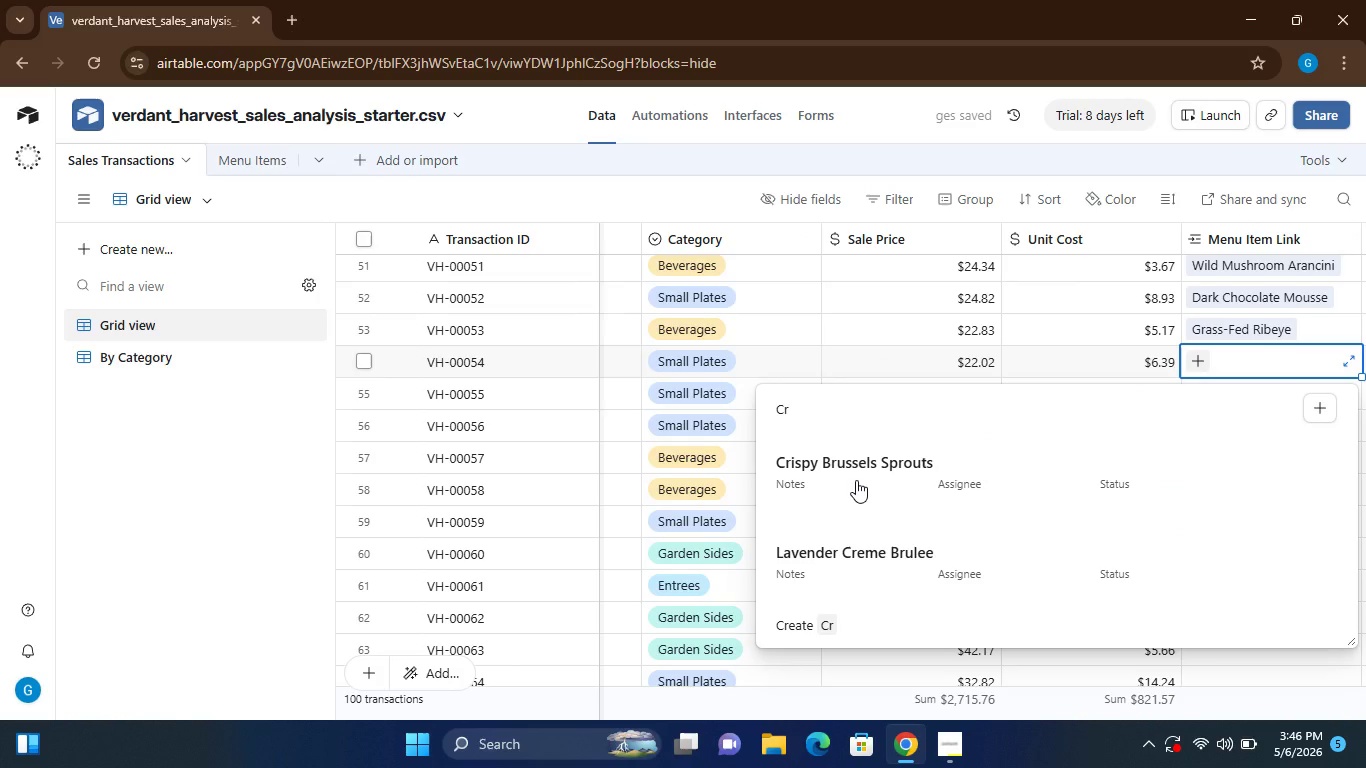 
left_click([856, 480])
 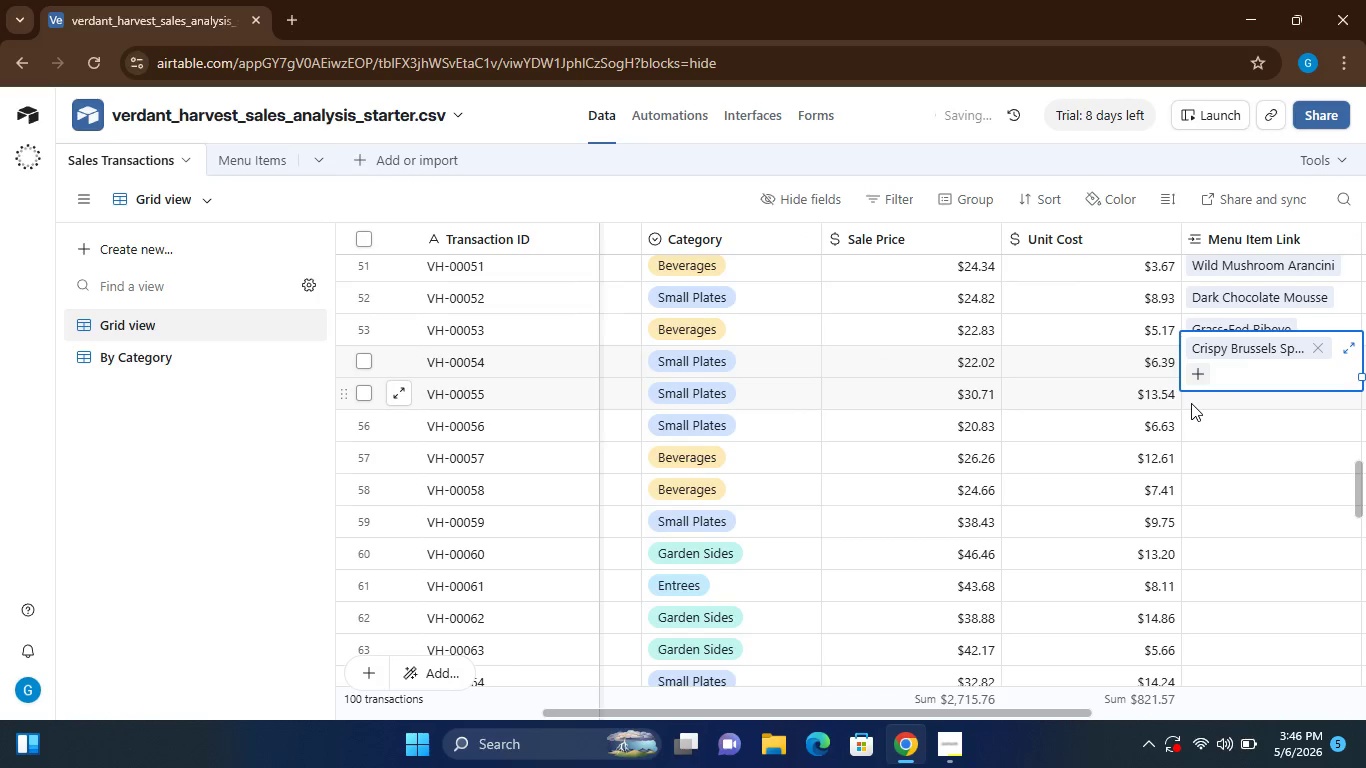 
left_click([1191, 403])
 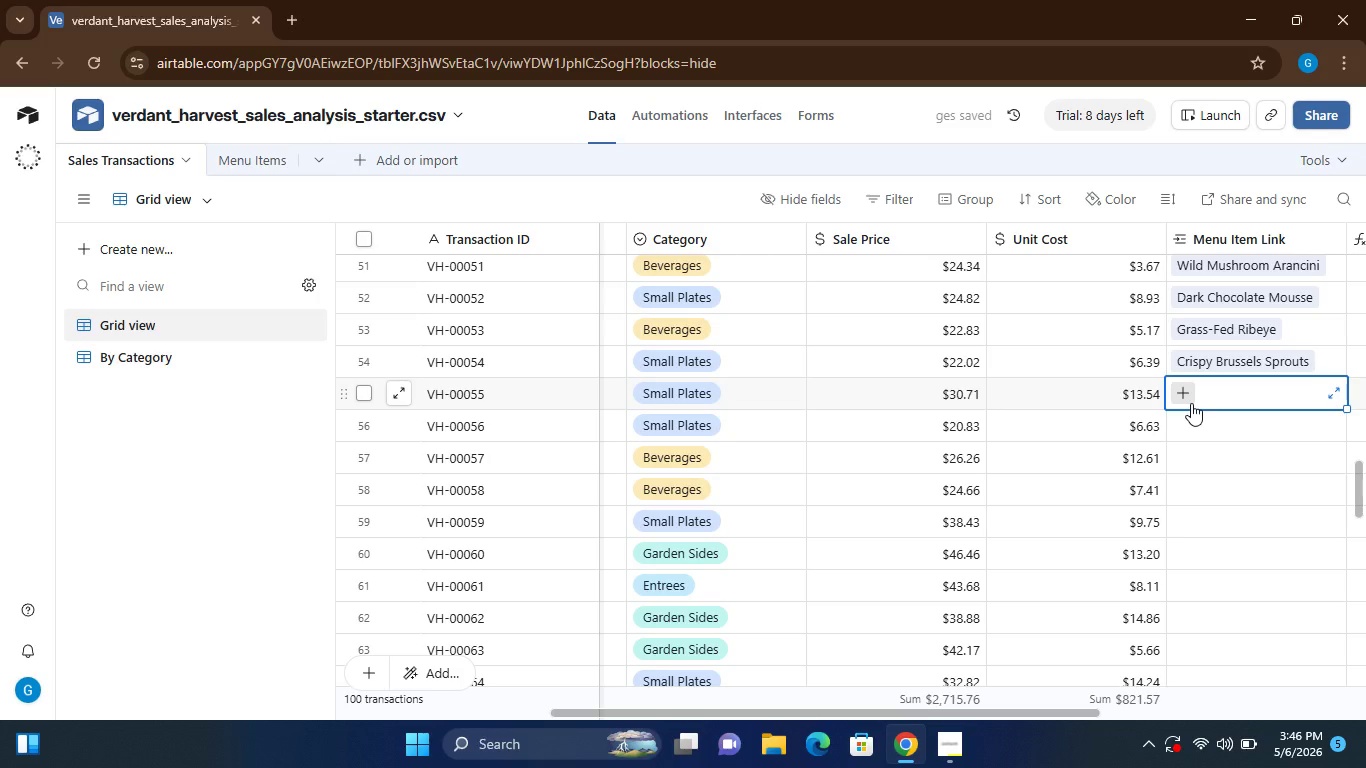 
key(Shift+ShiftLeft)
 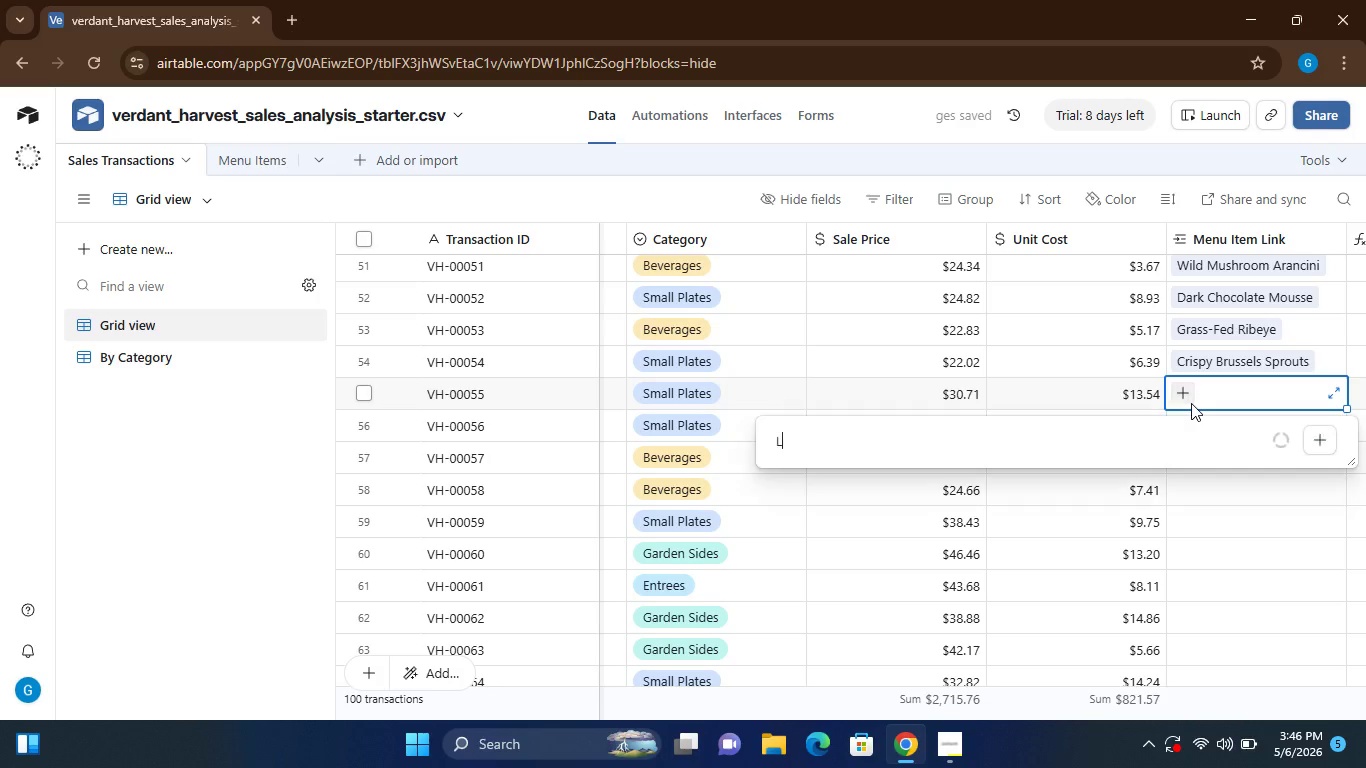 
key(Shift+L)
 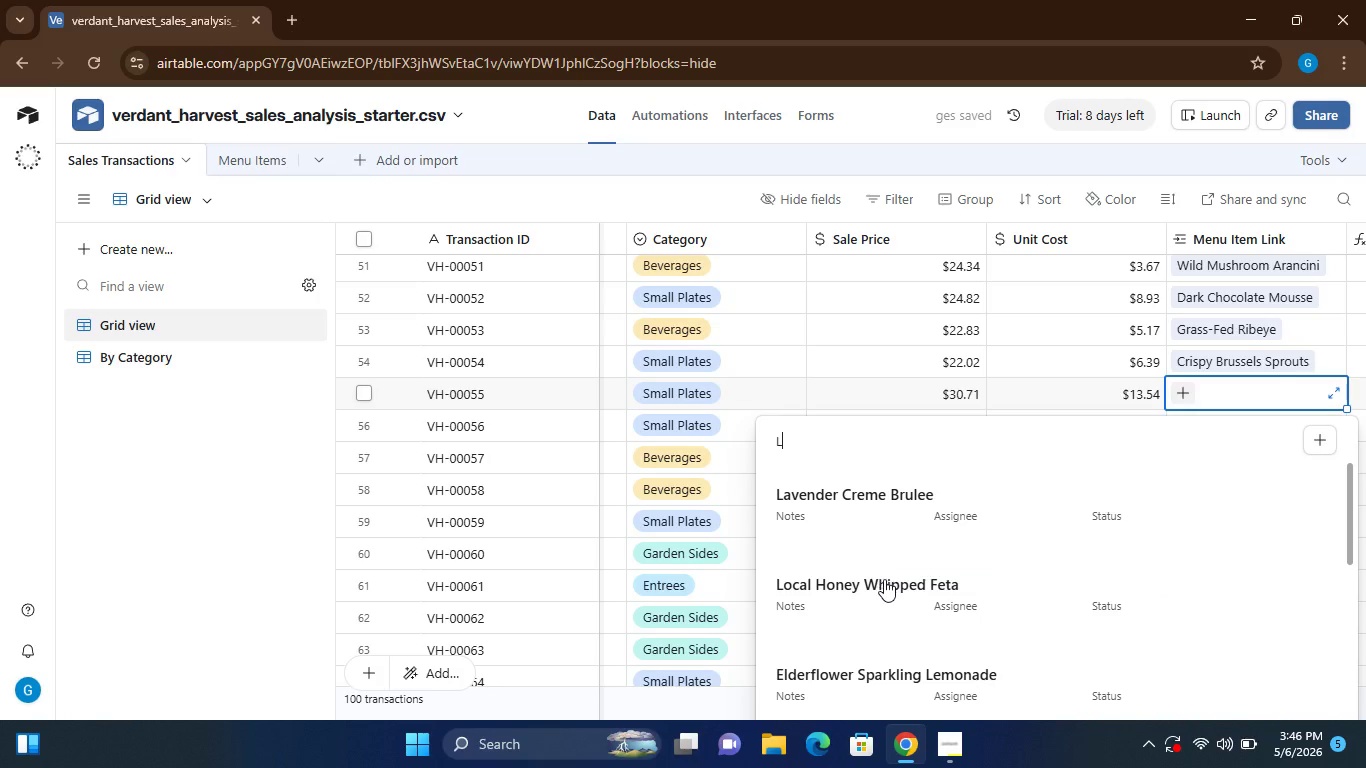 
left_click([883, 581])
 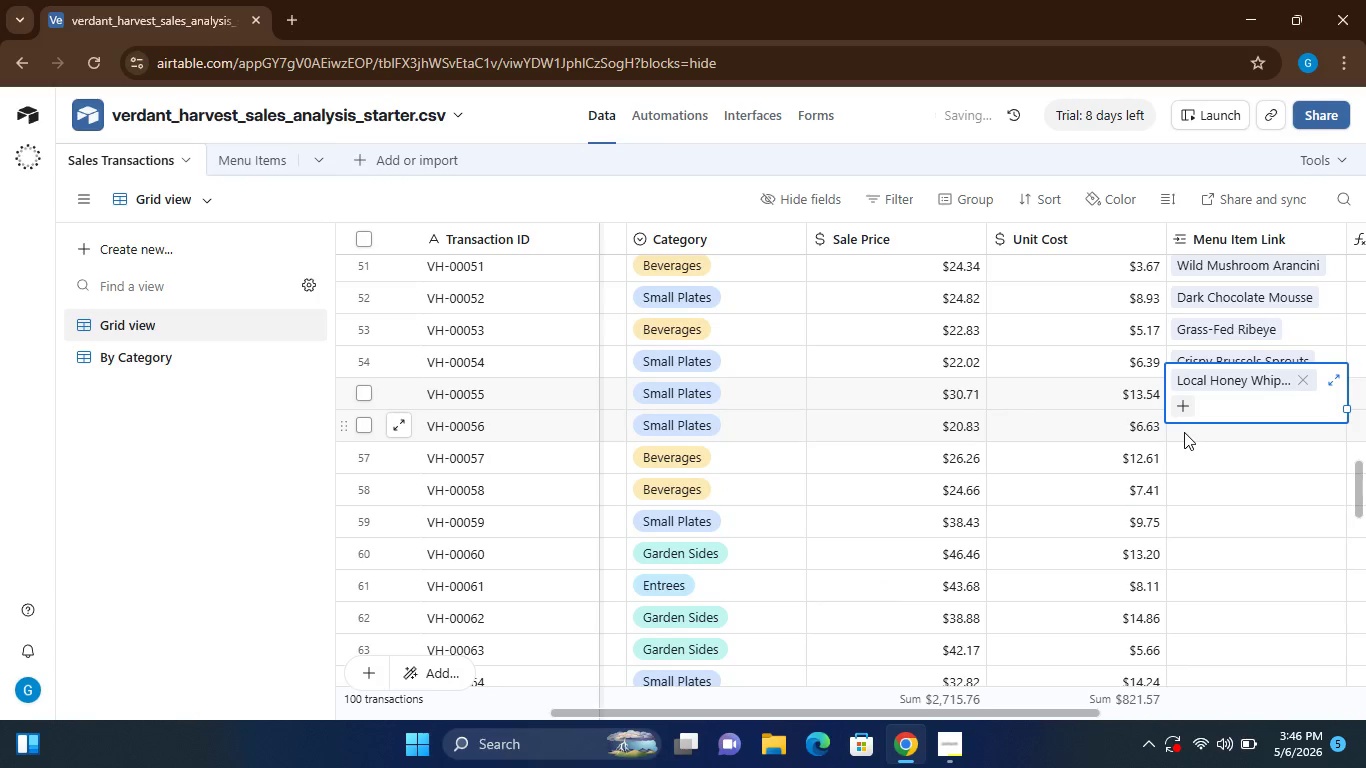 
left_click([1184, 432])
 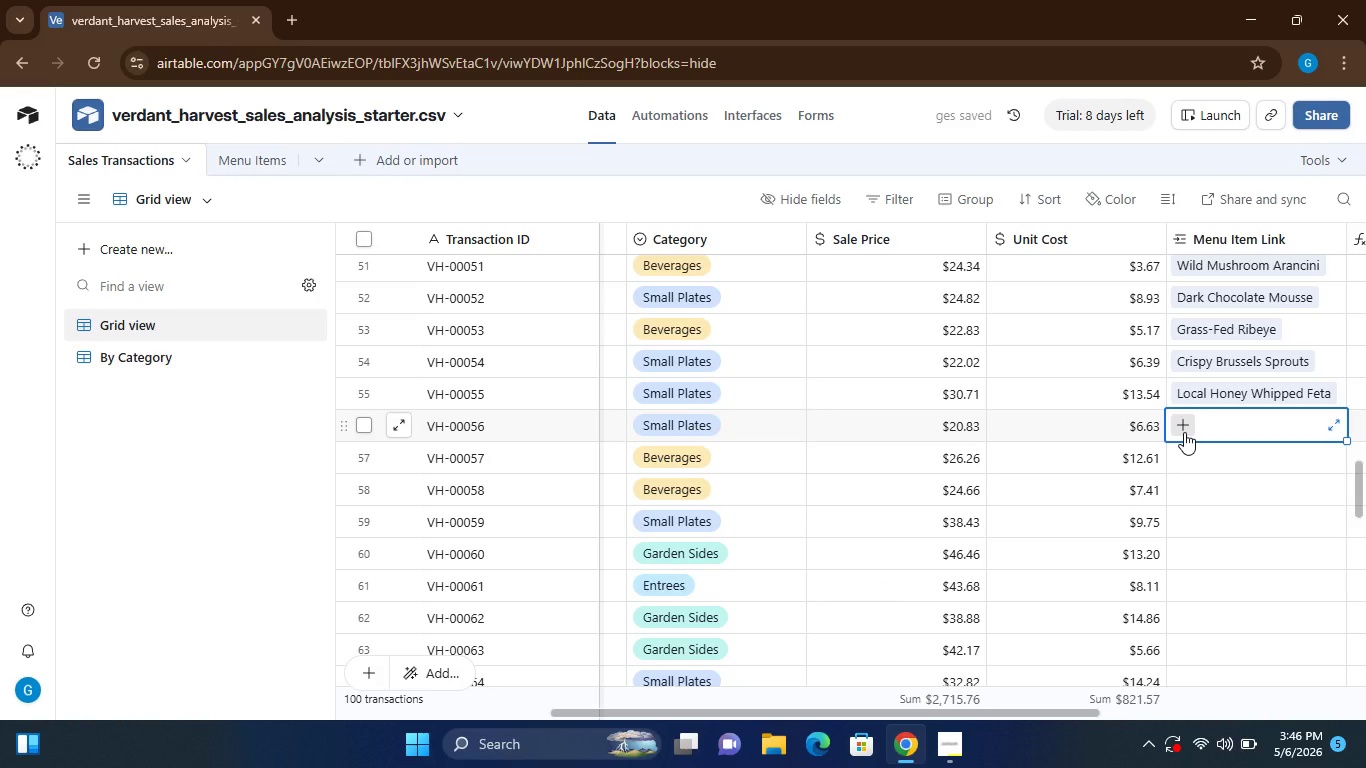 
key(Shift+L)
 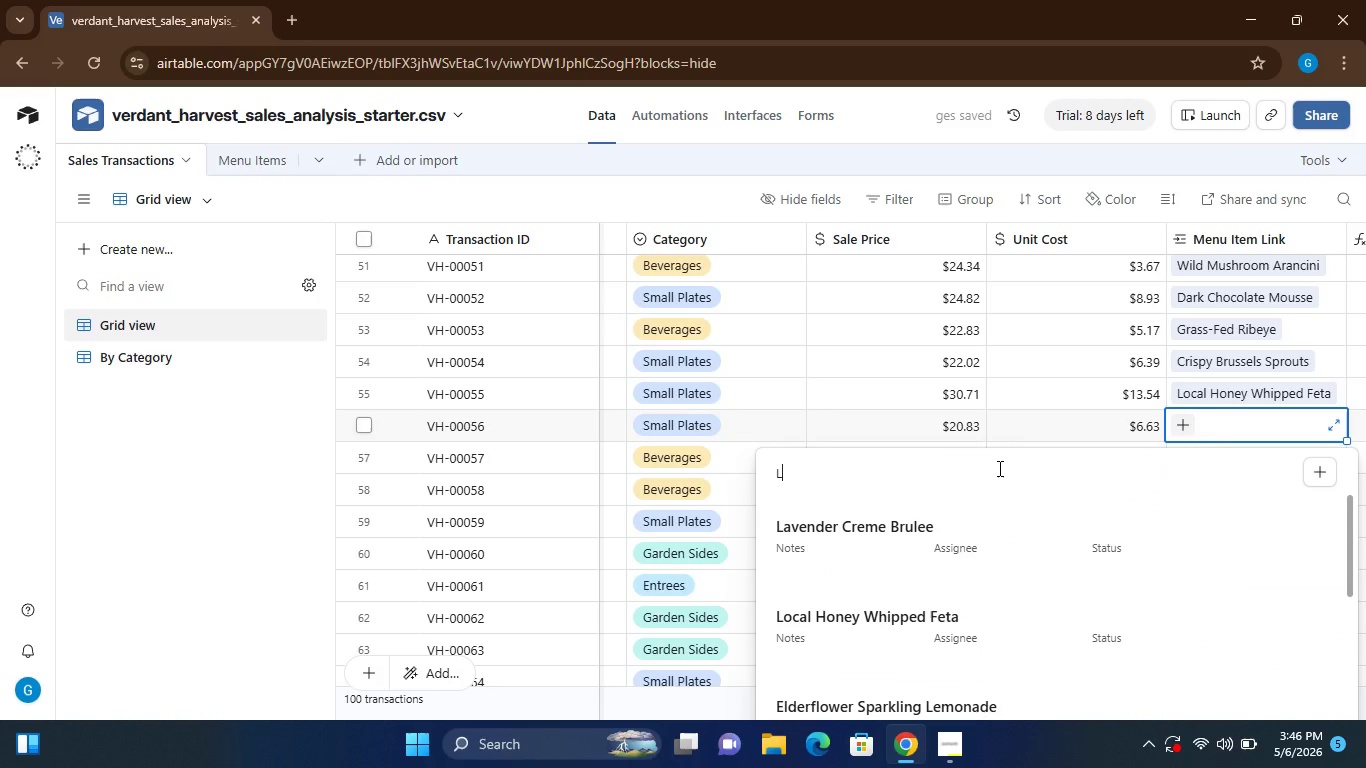 
key(A)
 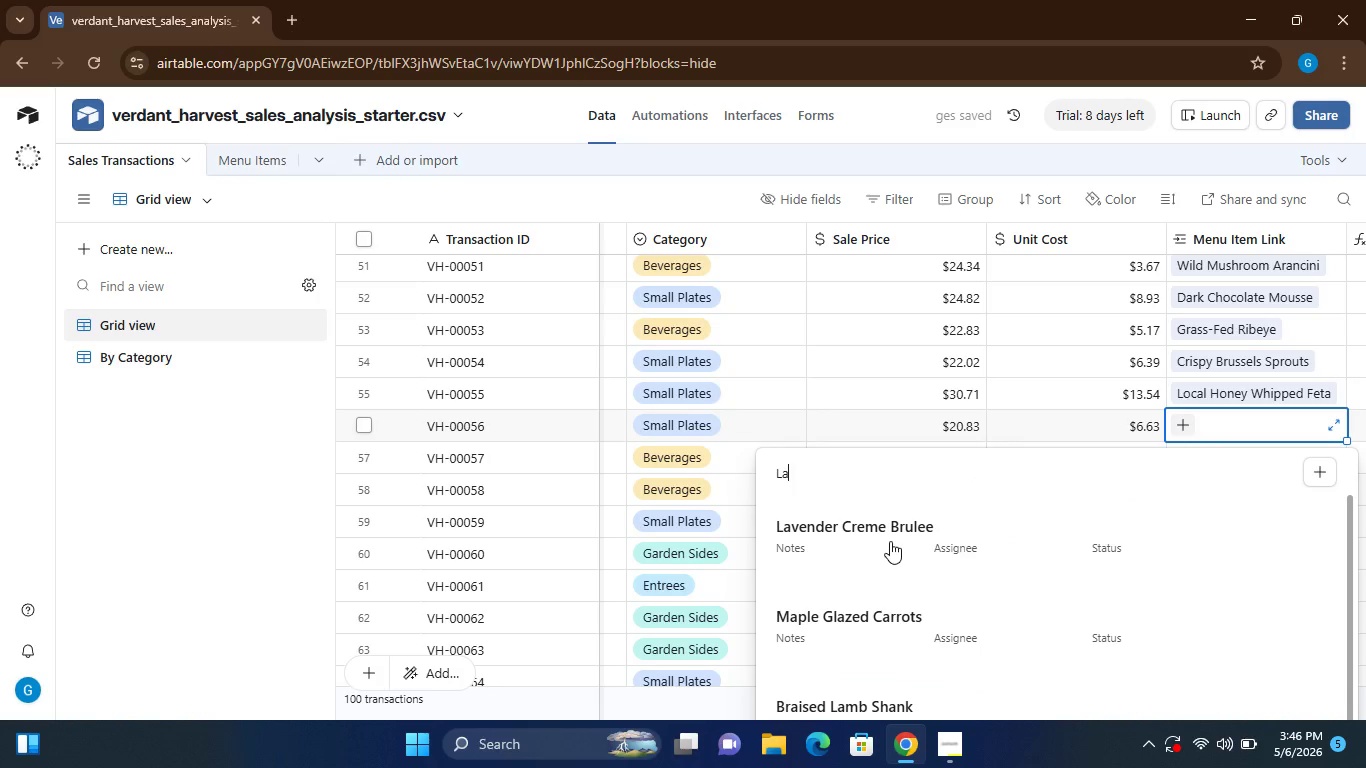 
left_click([890, 541])
 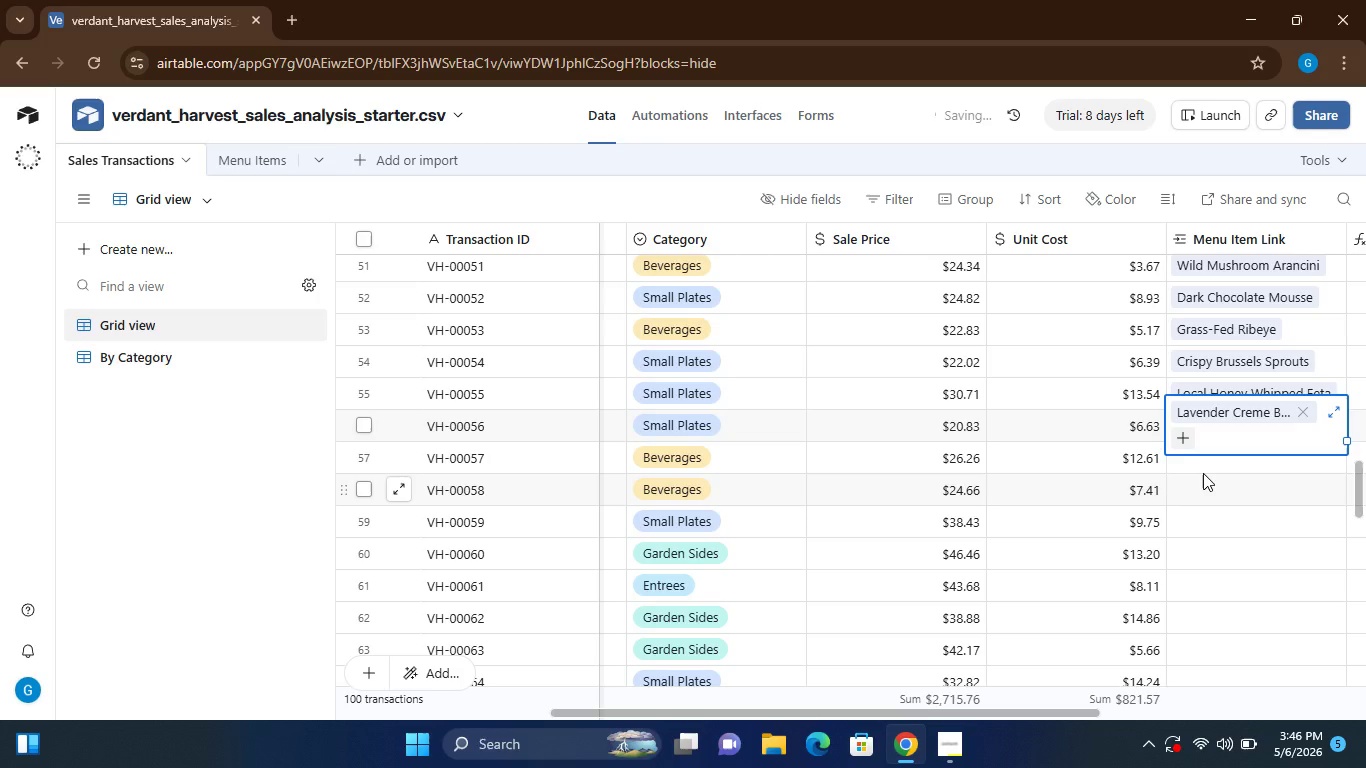 
left_click([1202, 468])
 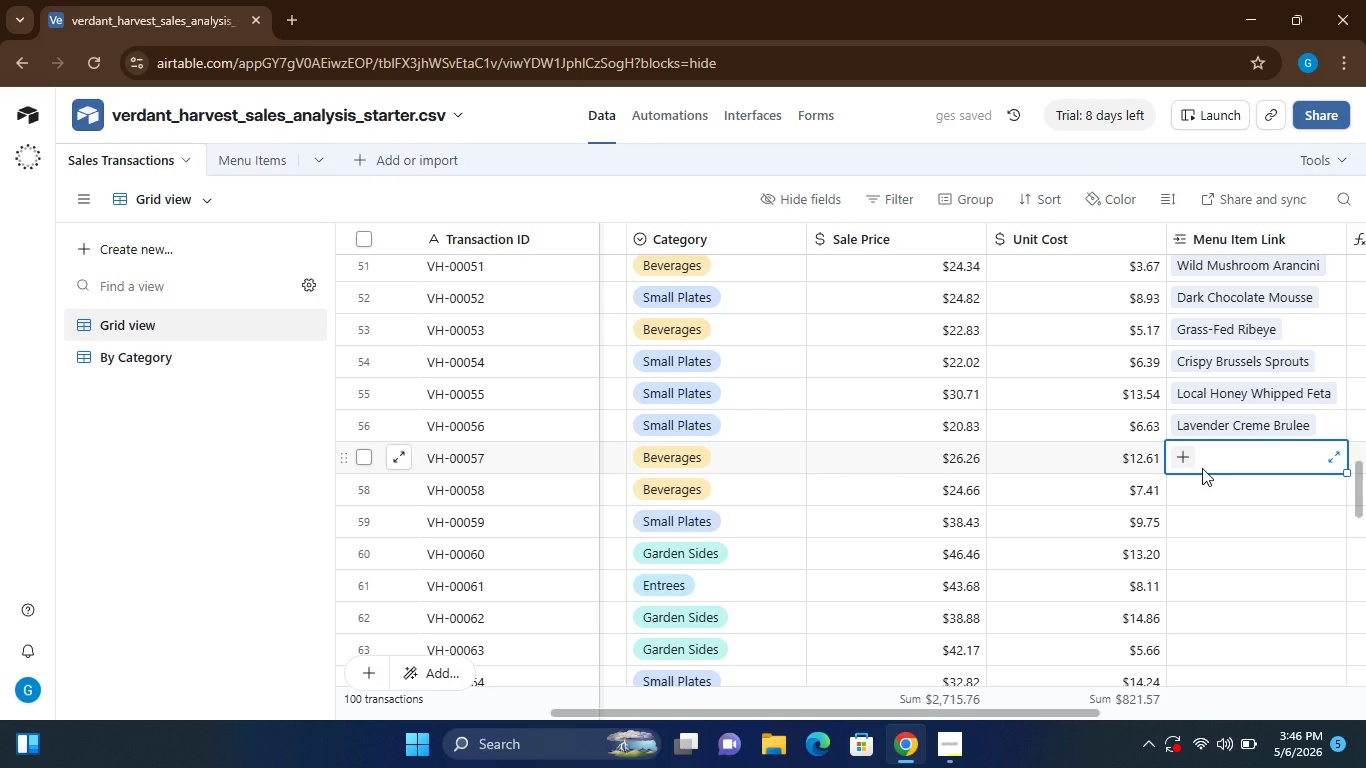 
key(Shift+B)
 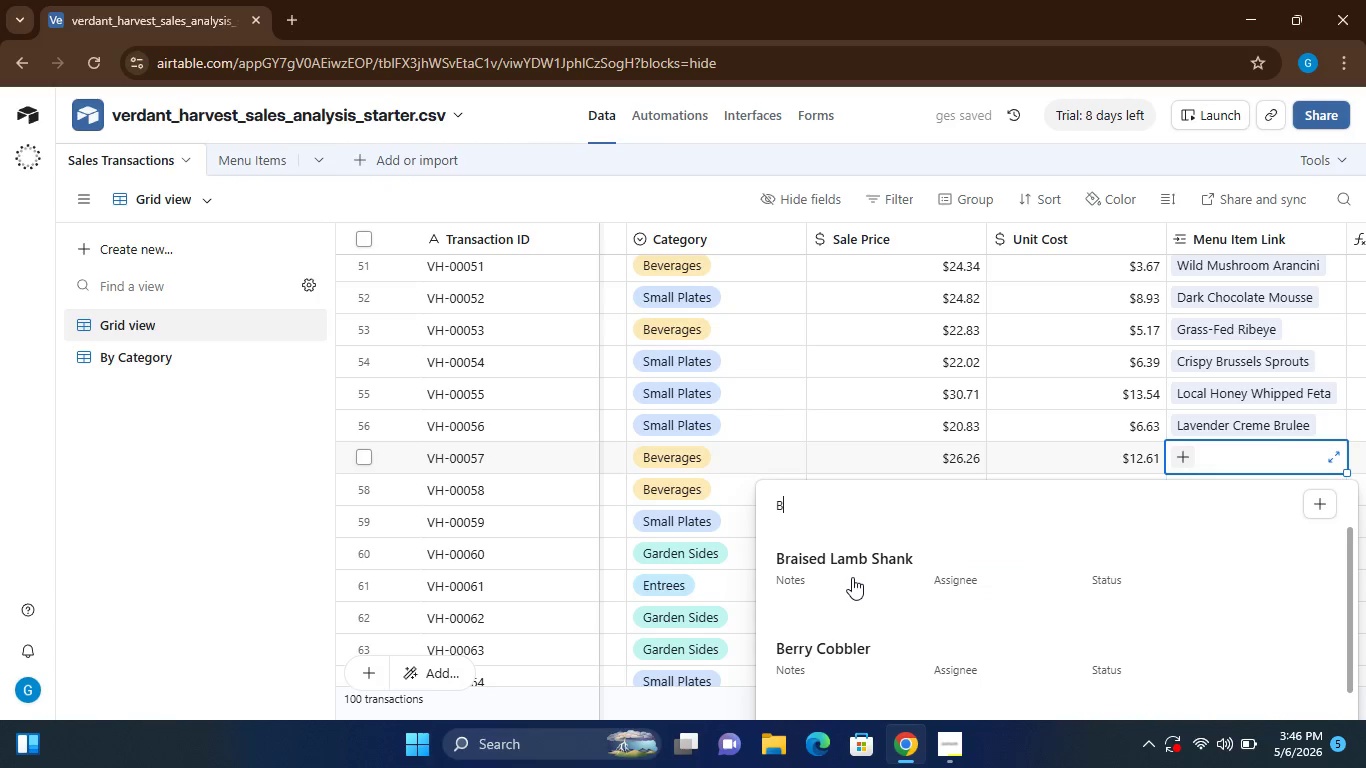 
left_click([852, 577])
 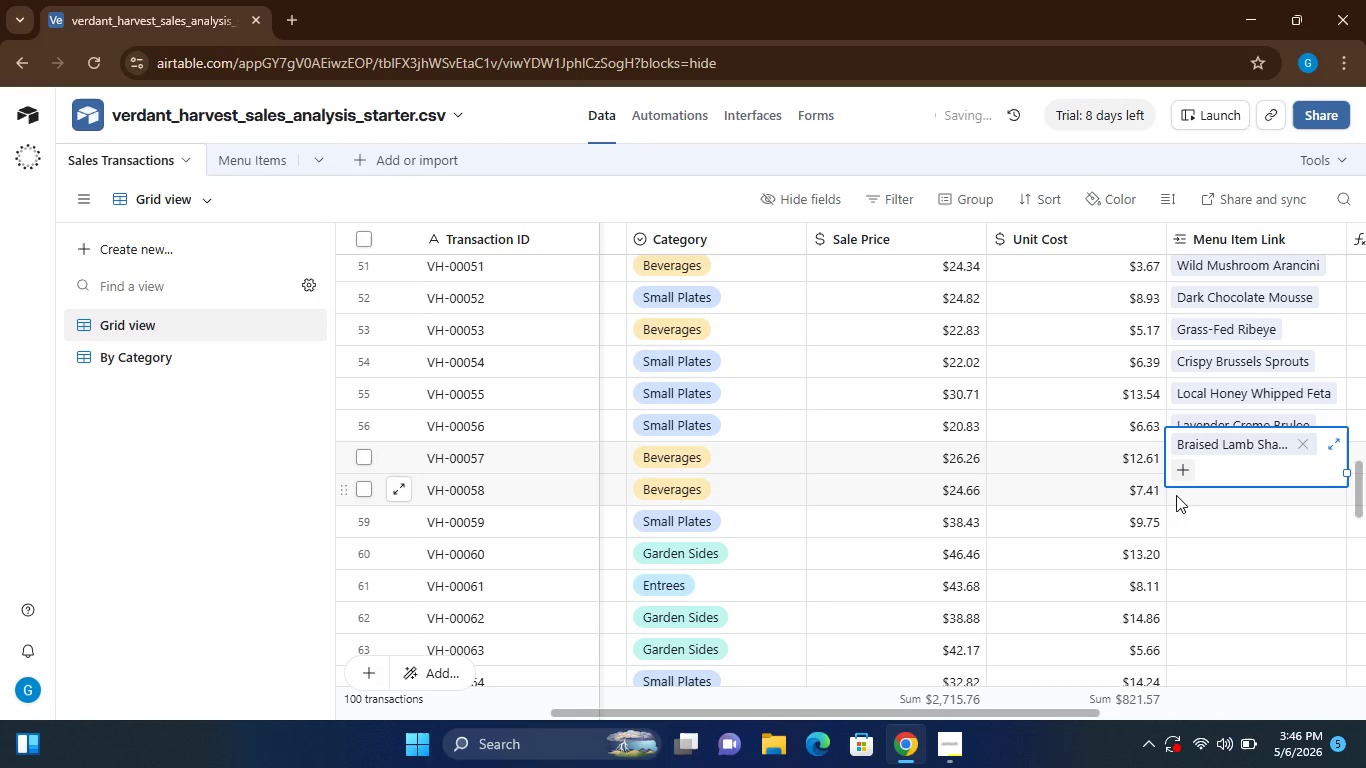 
left_click([1176, 495])
 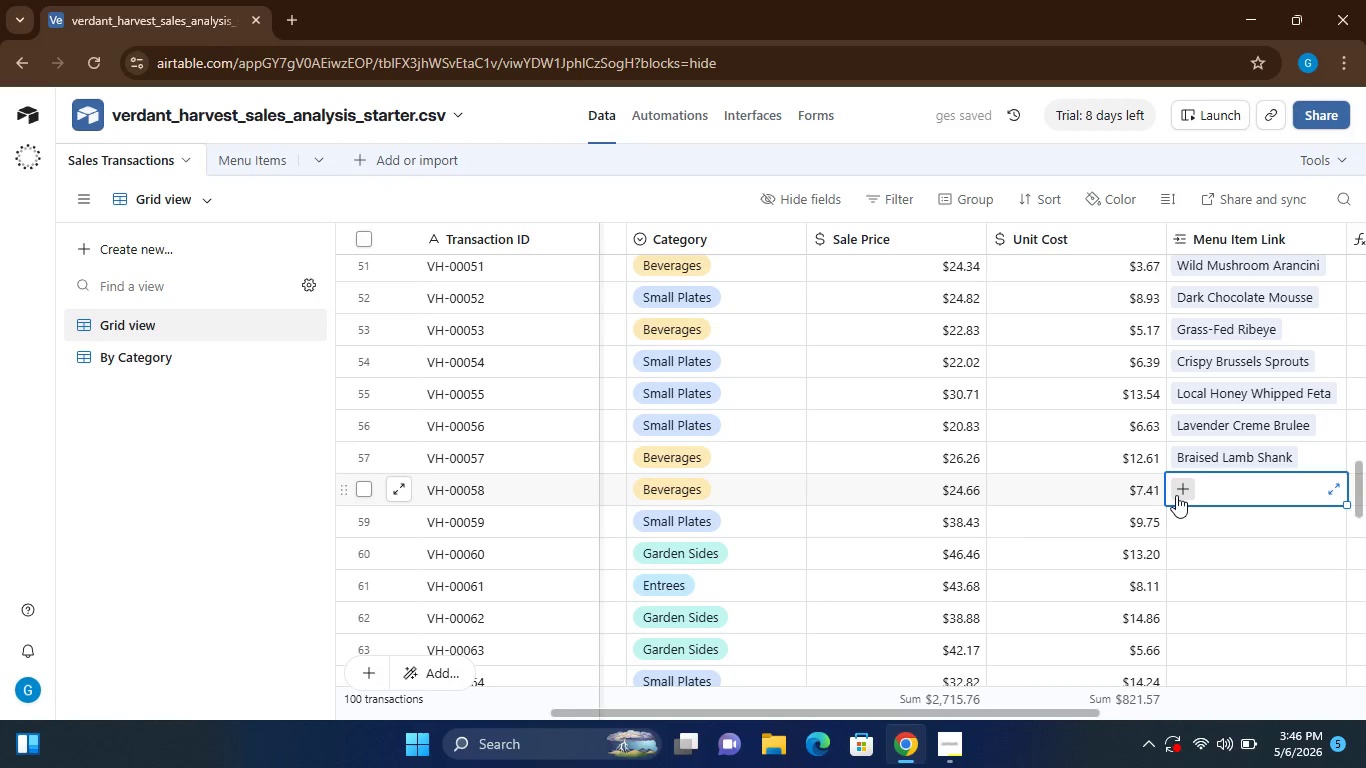 
key(Shift+B)
 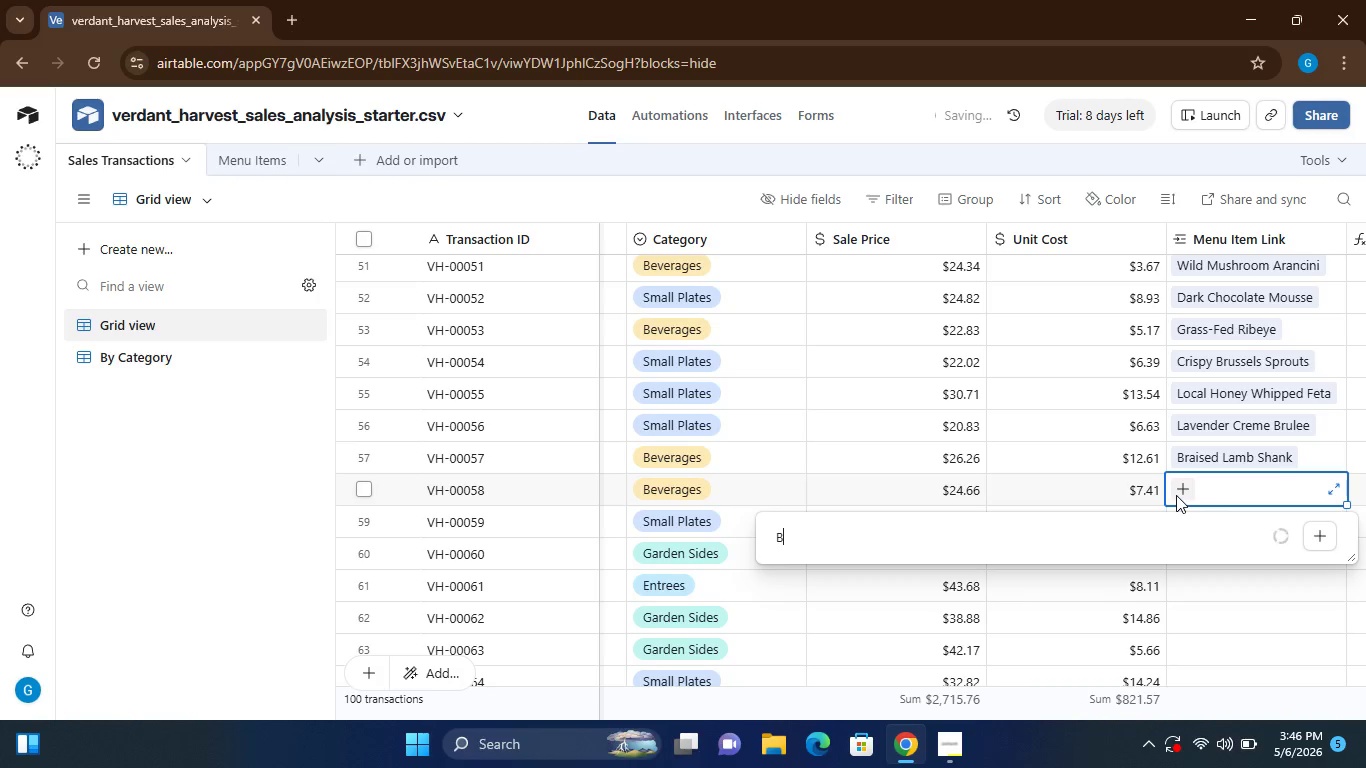 
left_click([880, 204])
 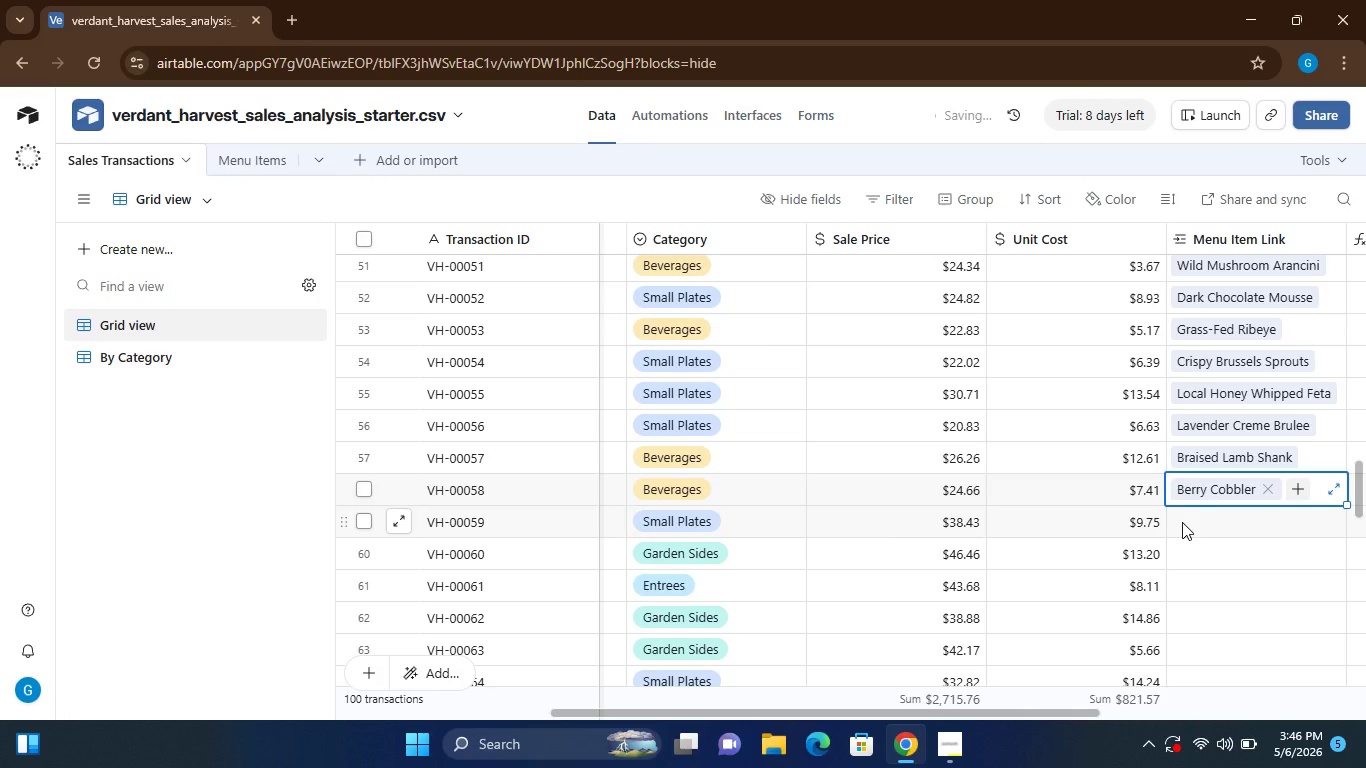 
left_click([1187, 520])
 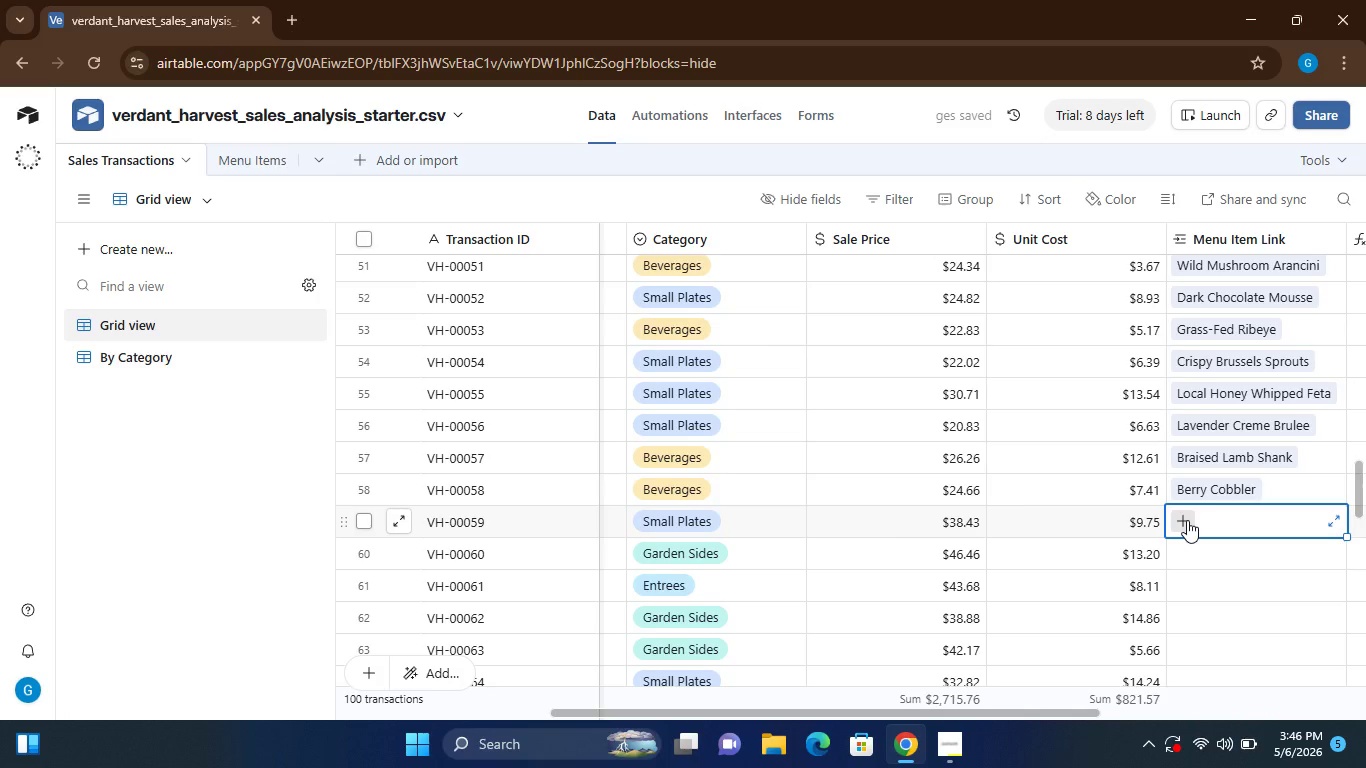 
type(Da)
 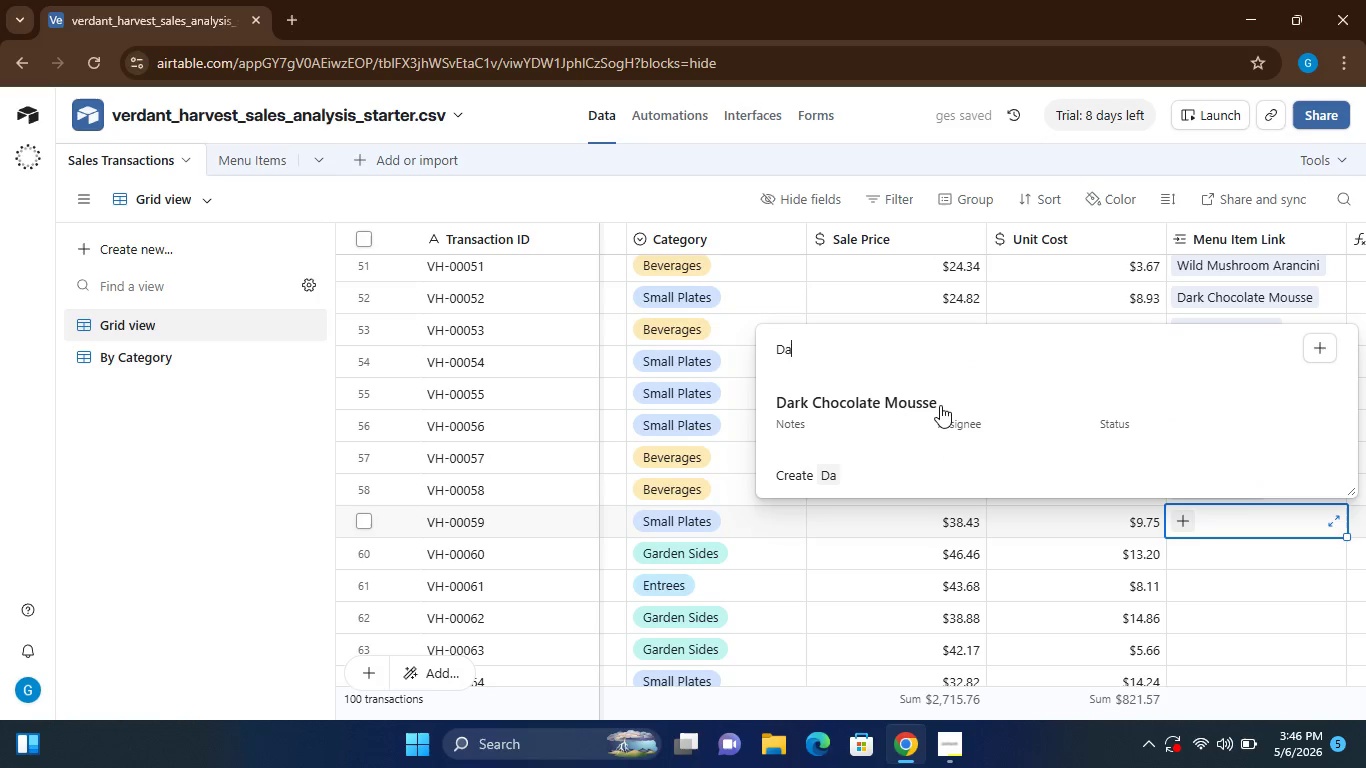 
left_click([940, 405])
 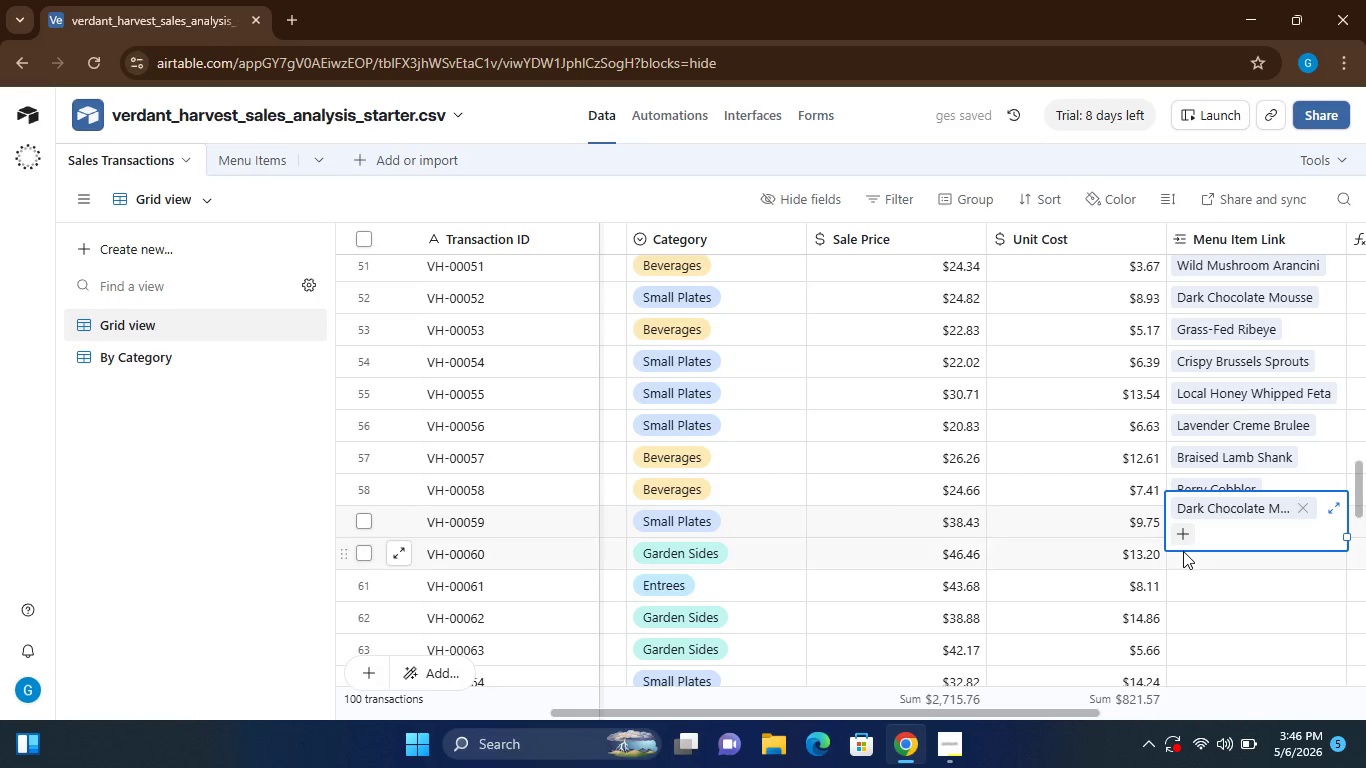 
left_click([1185, 558])
 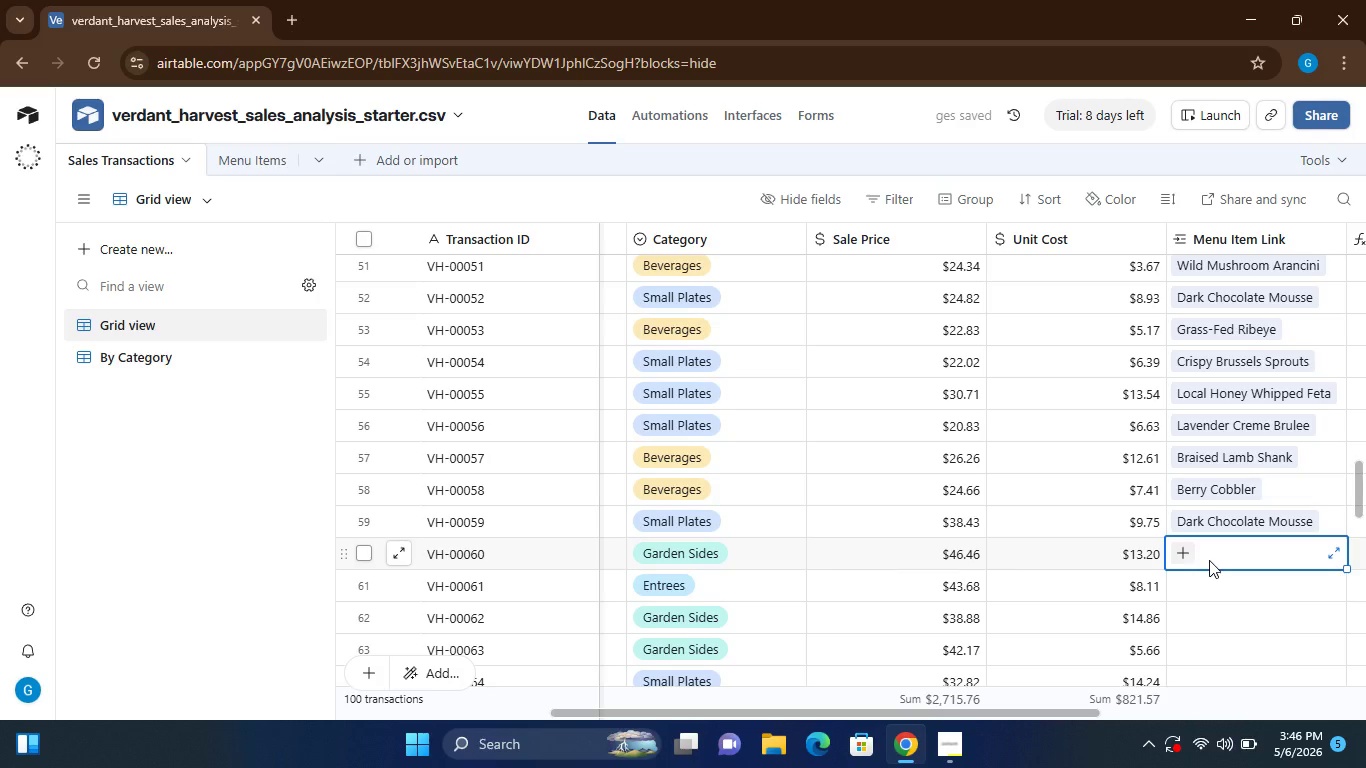 
key(Shift+H)
 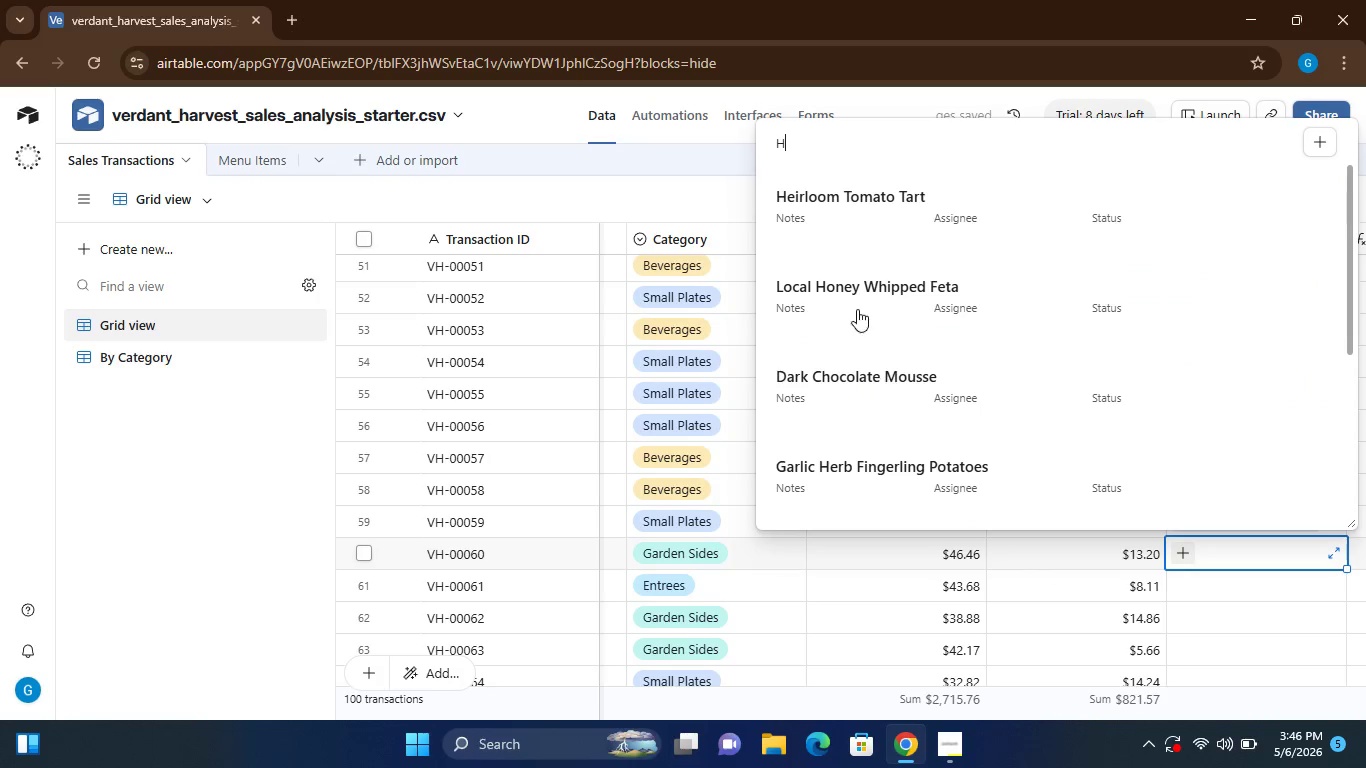 
left_click([822, 195])
 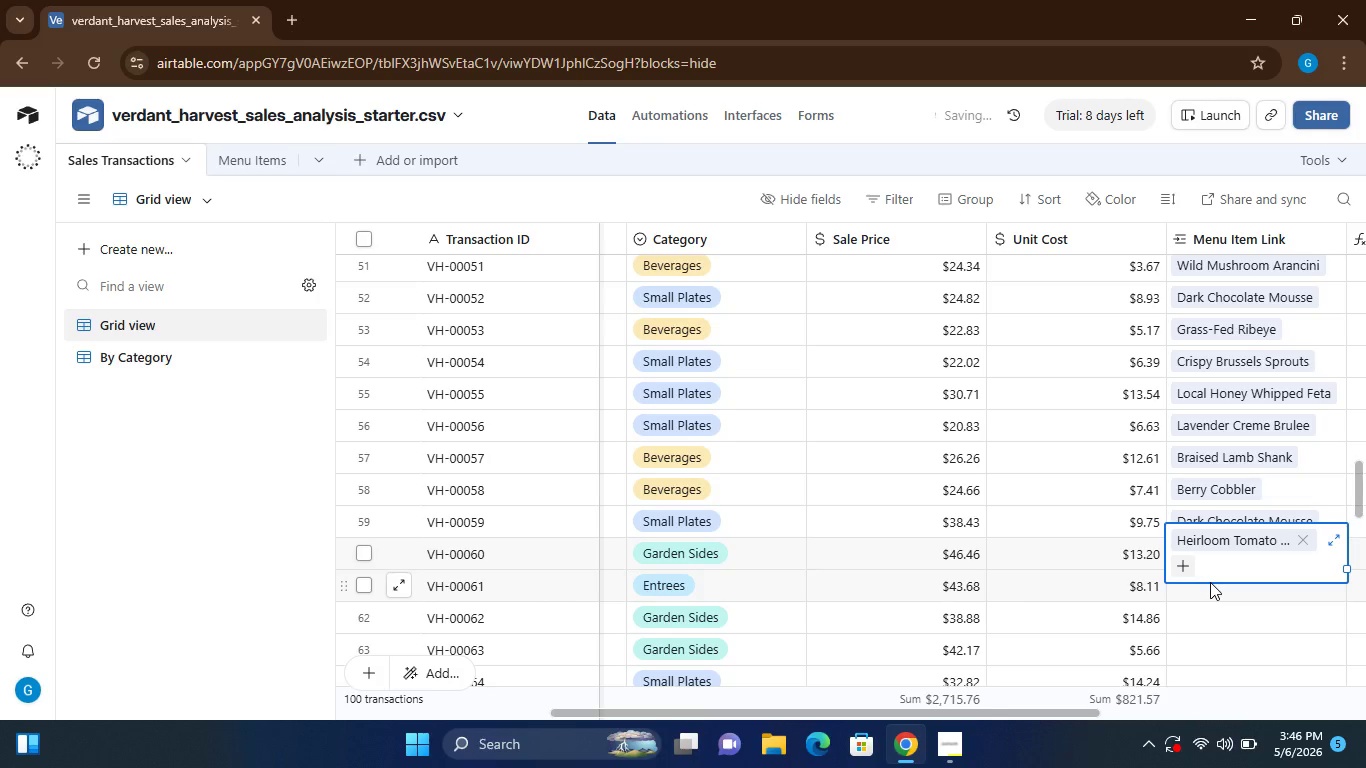 
left_click([1210, 582])
 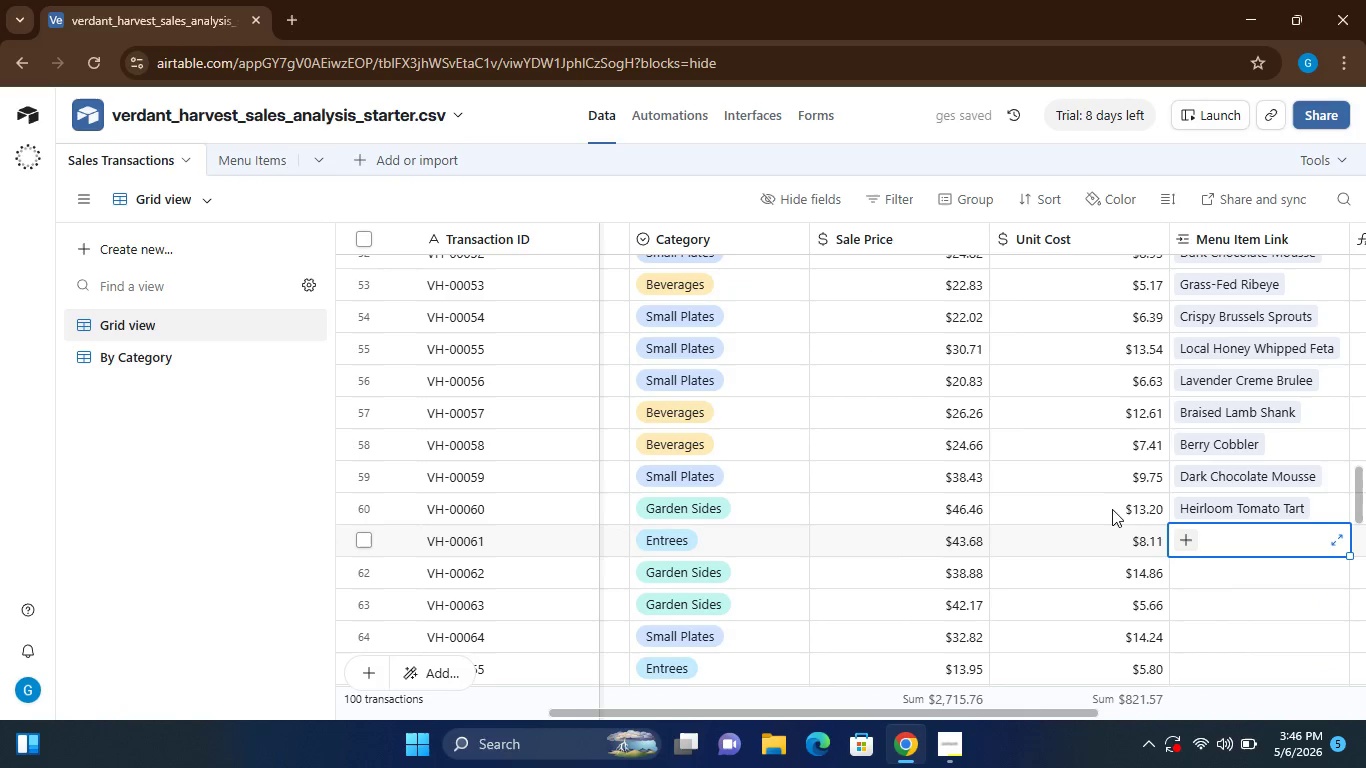 
wait(6.83)
 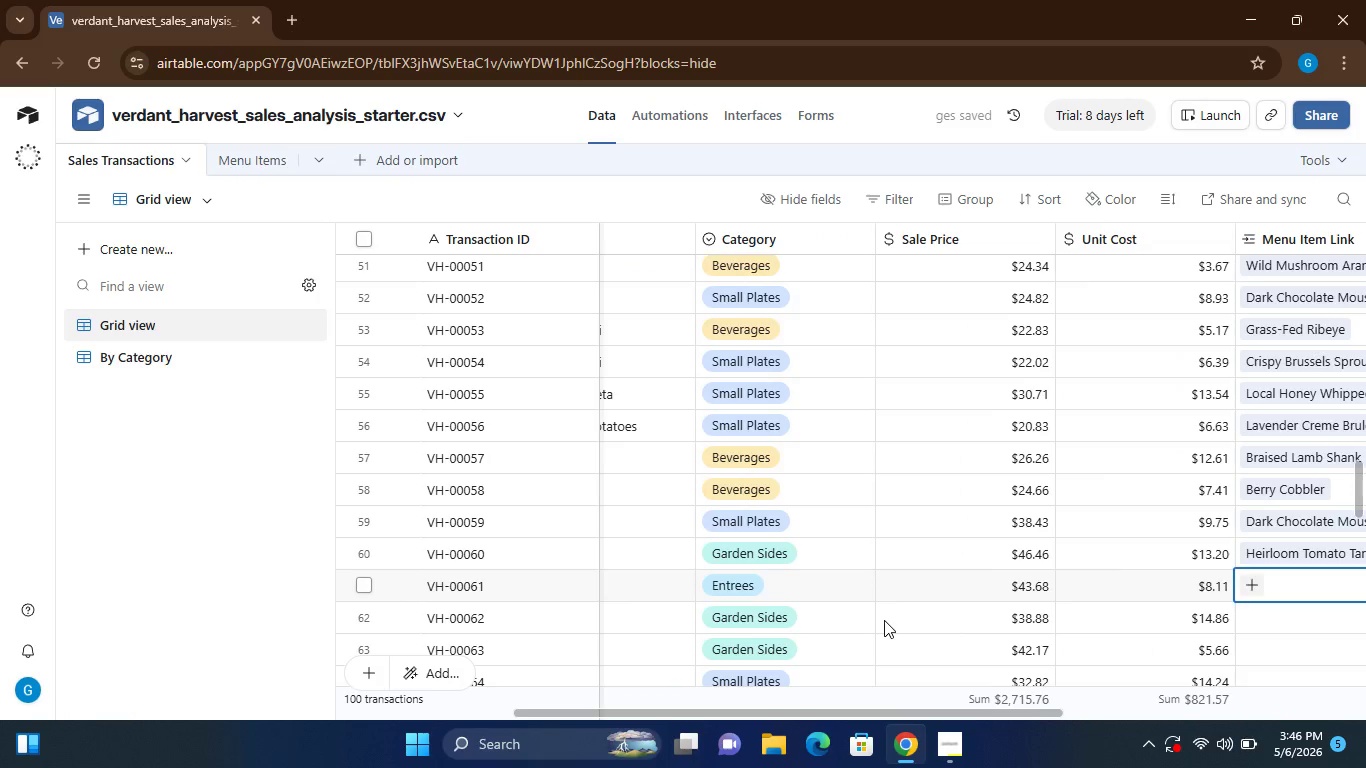 
key(Shift+M)
 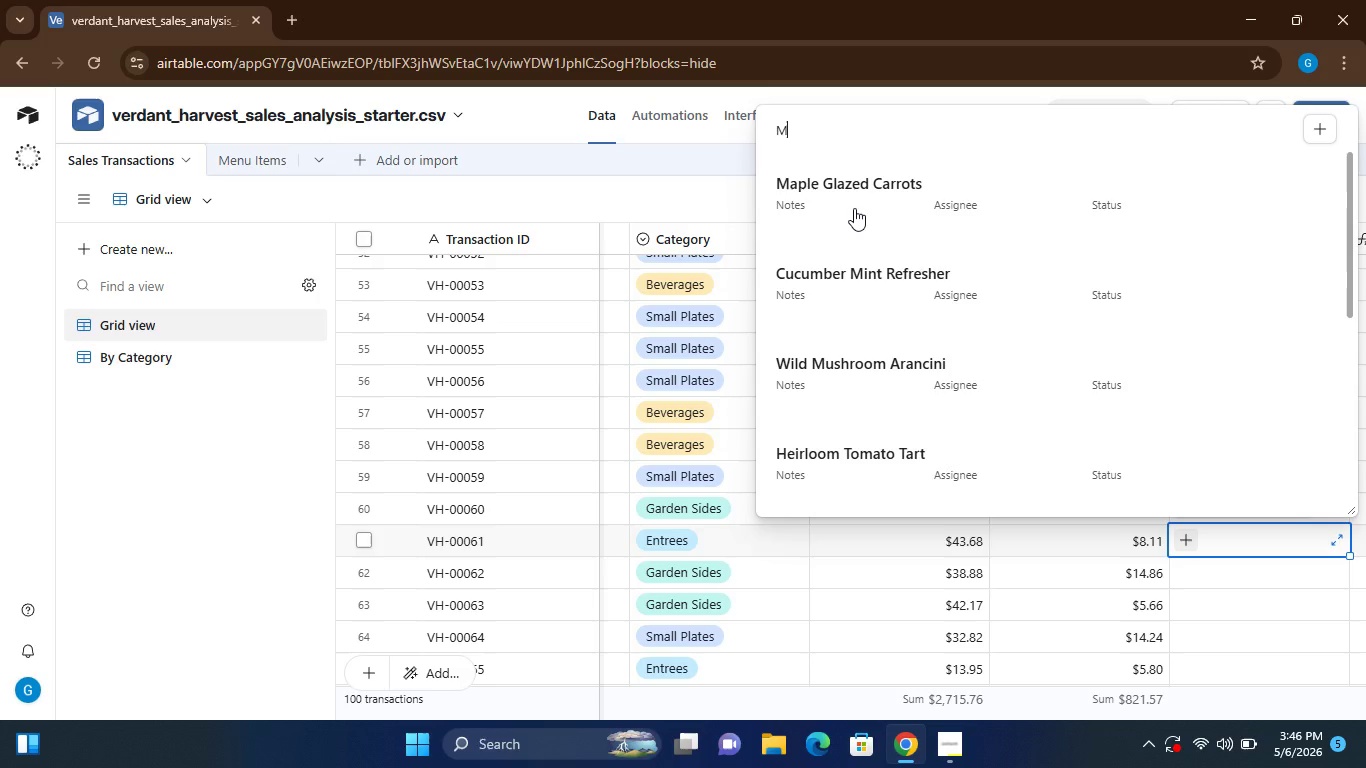 
left_click([855, 187])
 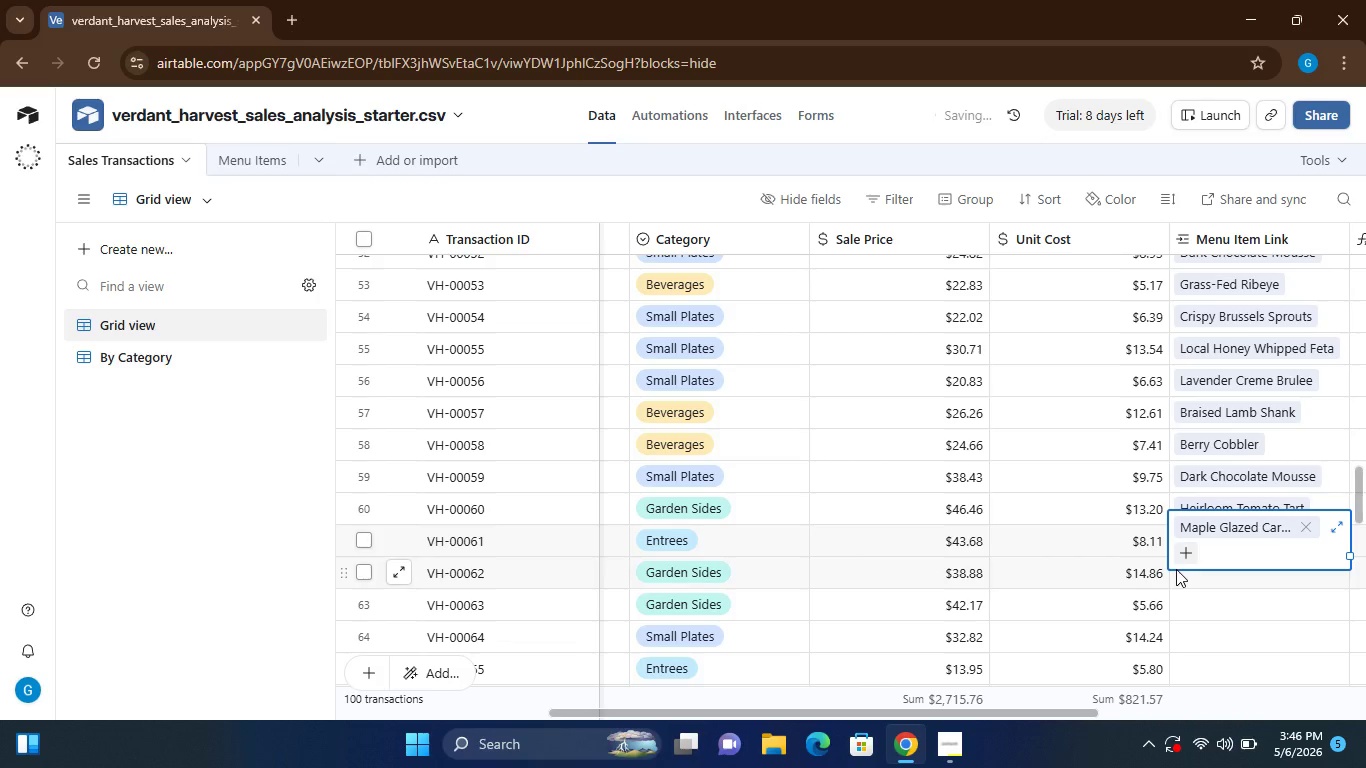 
left_click([1180, 573])
 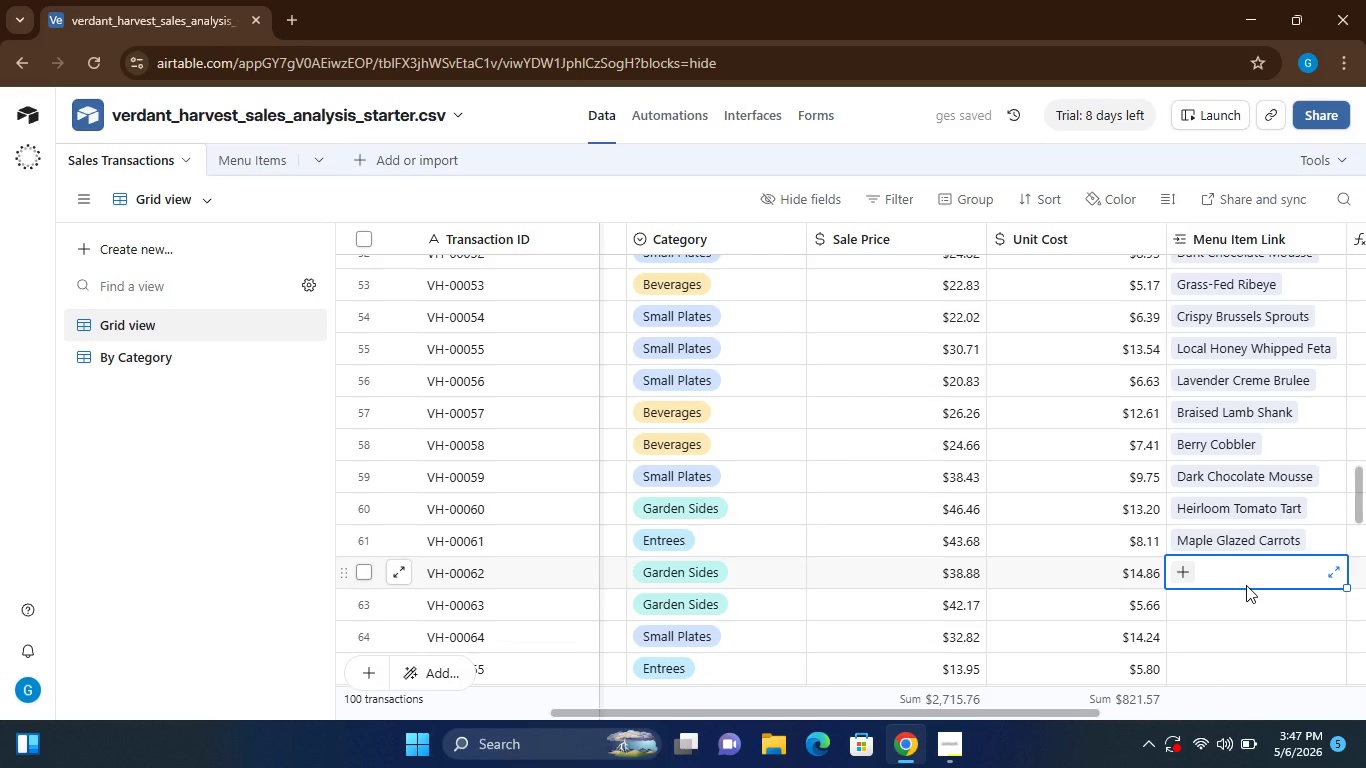 
key(Shift+ShiftLeft)
 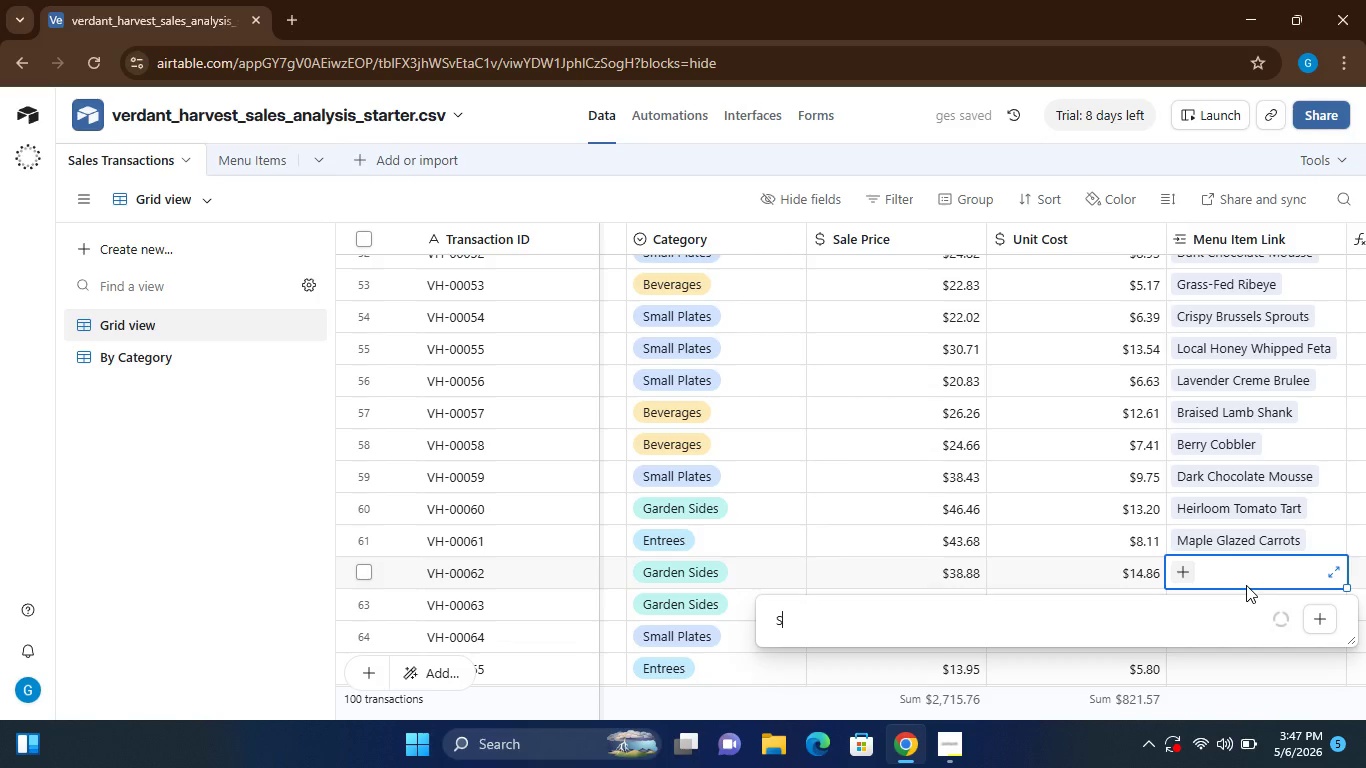 
key(Shift+S)
 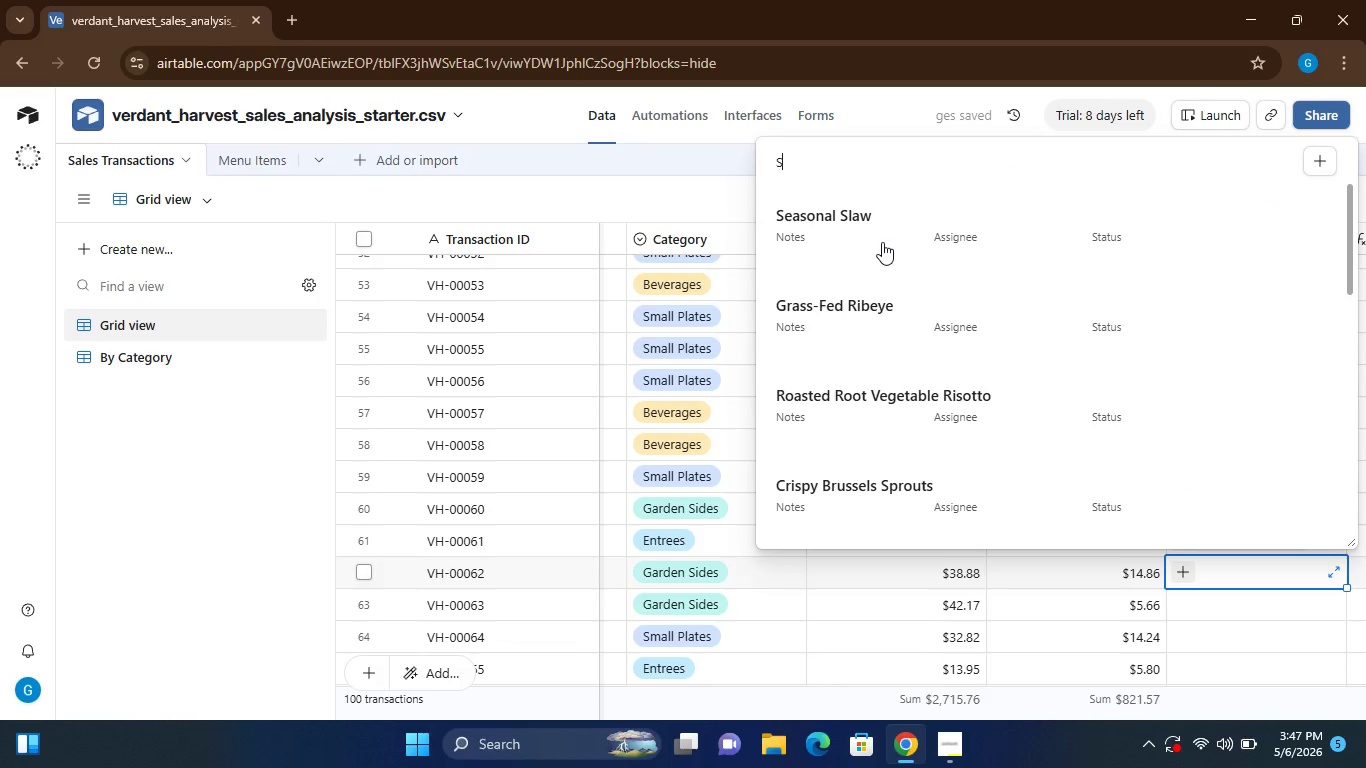 
left_click([879, 241])
 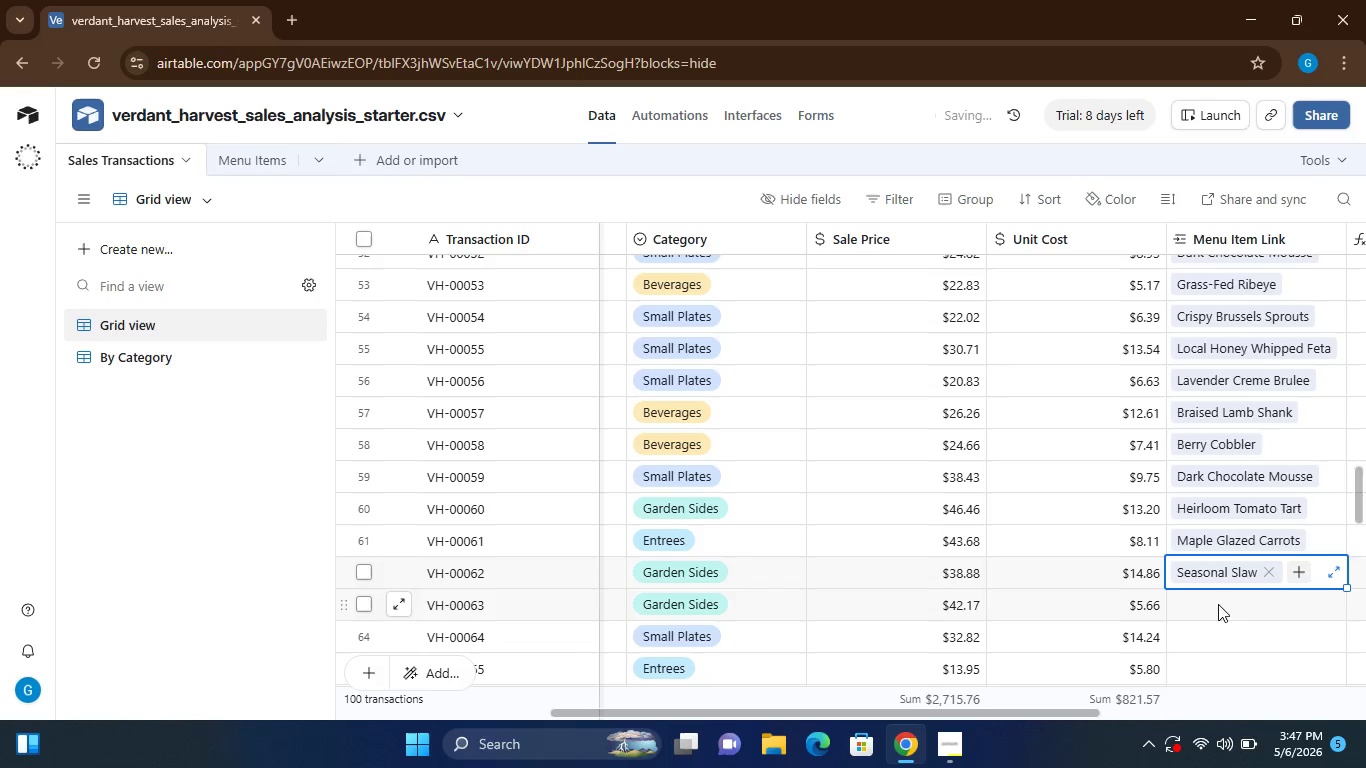 
left_click([1218, 604])
 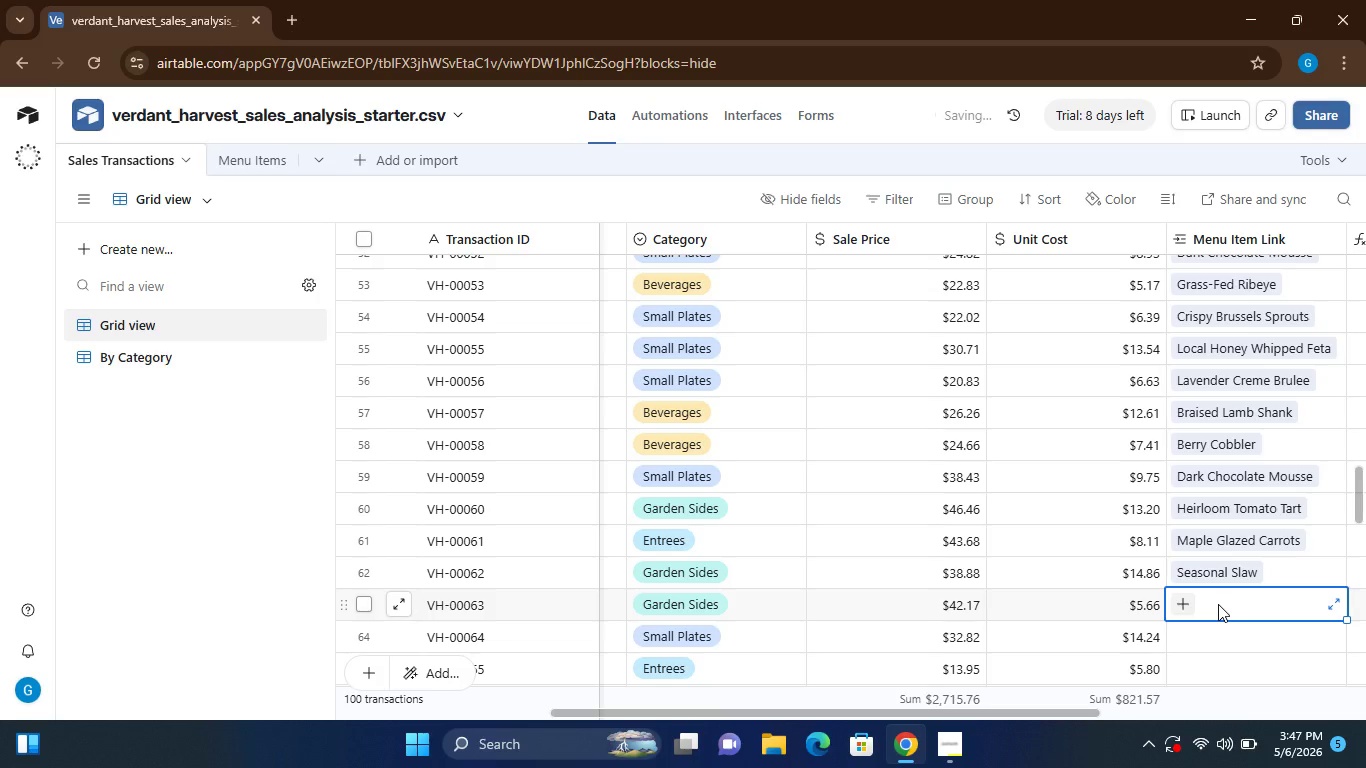 
key(Shift+C)
 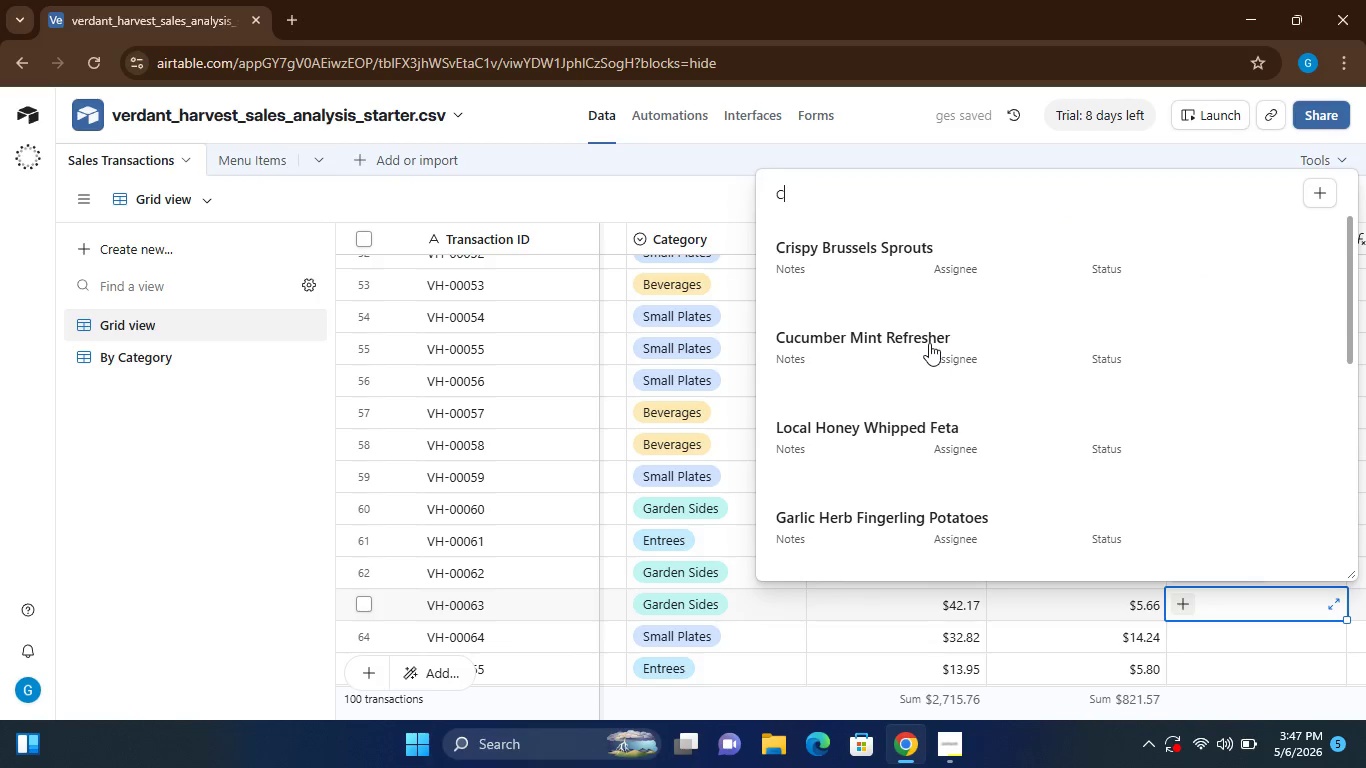 
left_click([918, 276])
 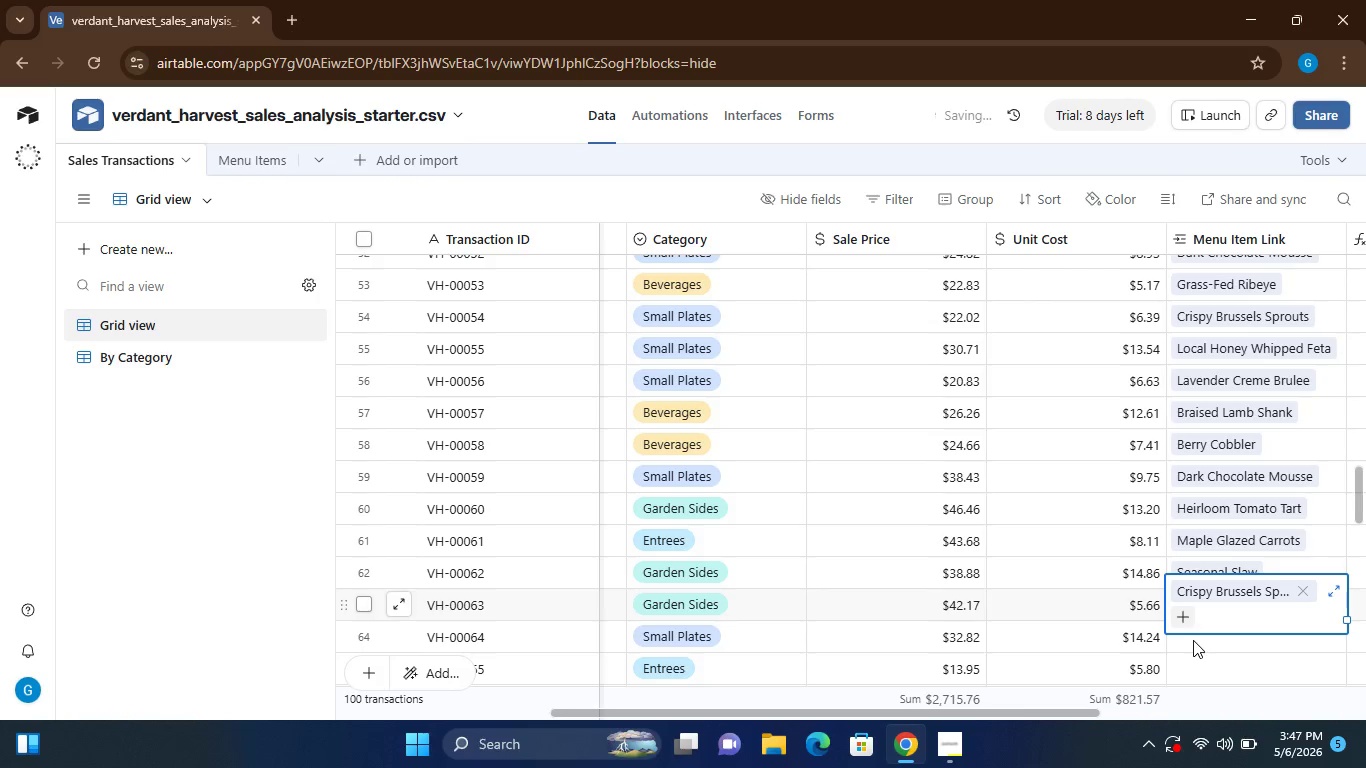 
left_click([1192, 641])
 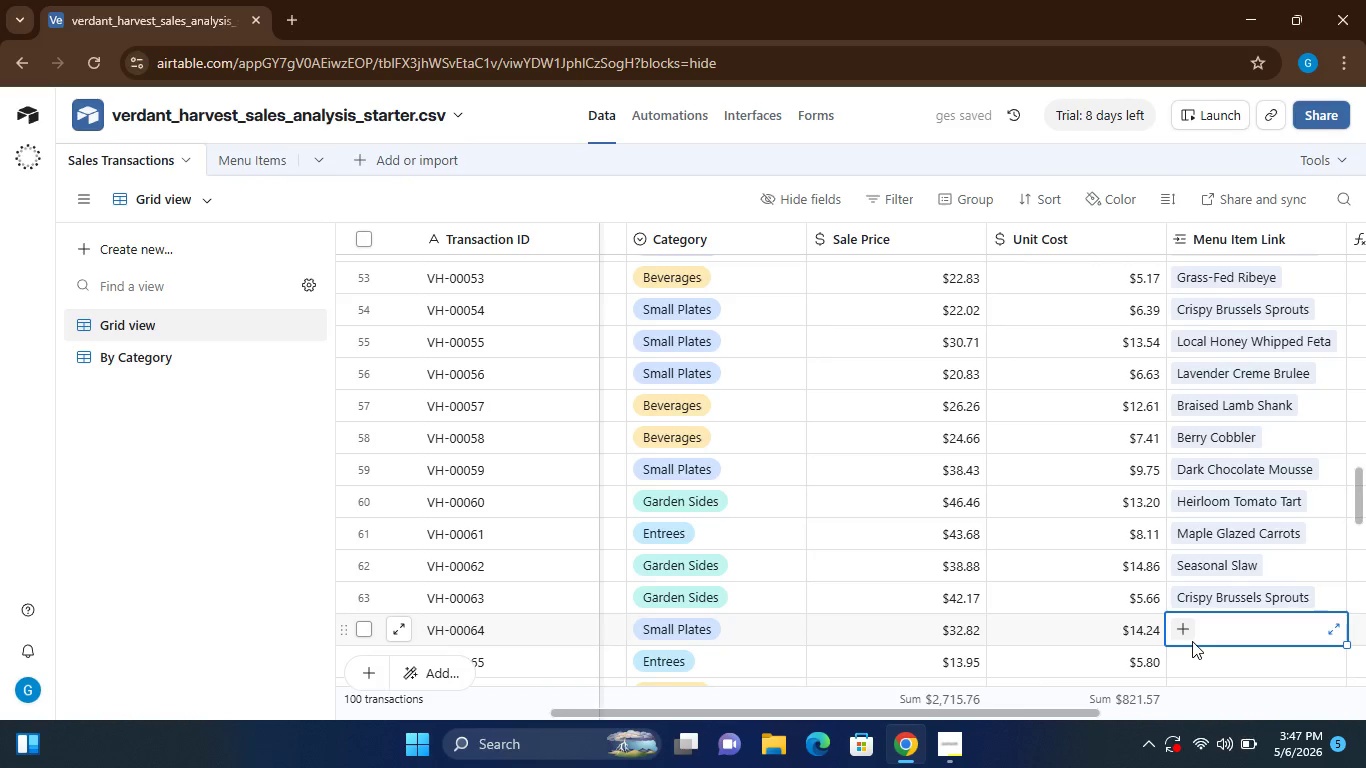 
key(Shift+L)
 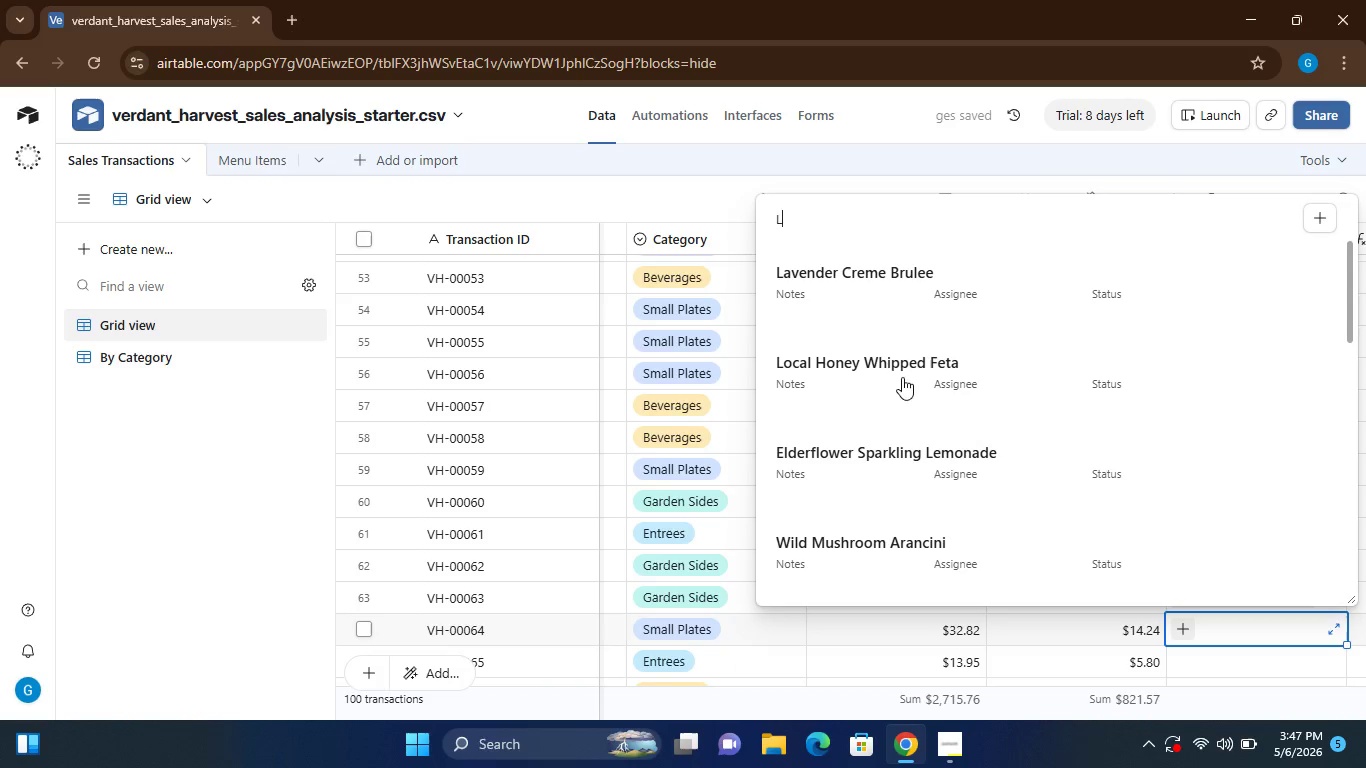 
left_click([902, 391])
 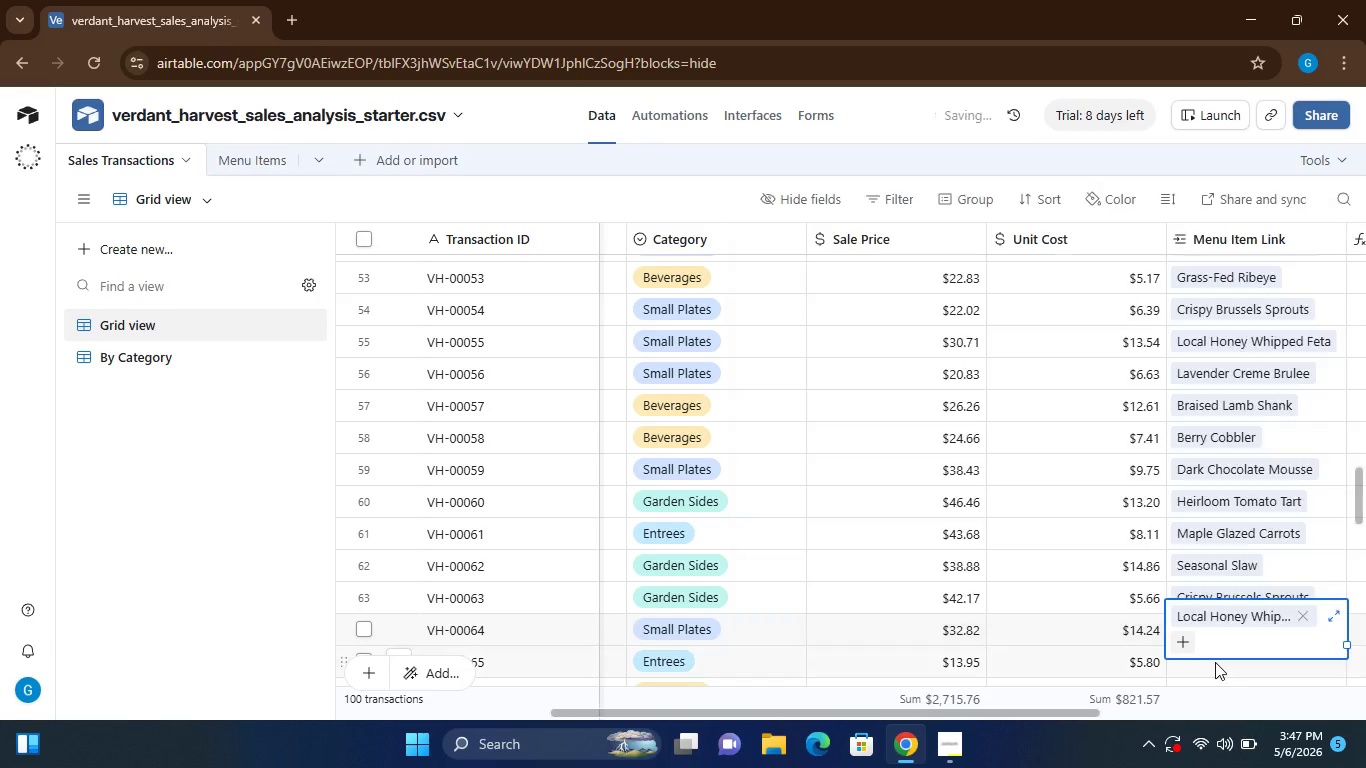 
left_click([1214, 660])
 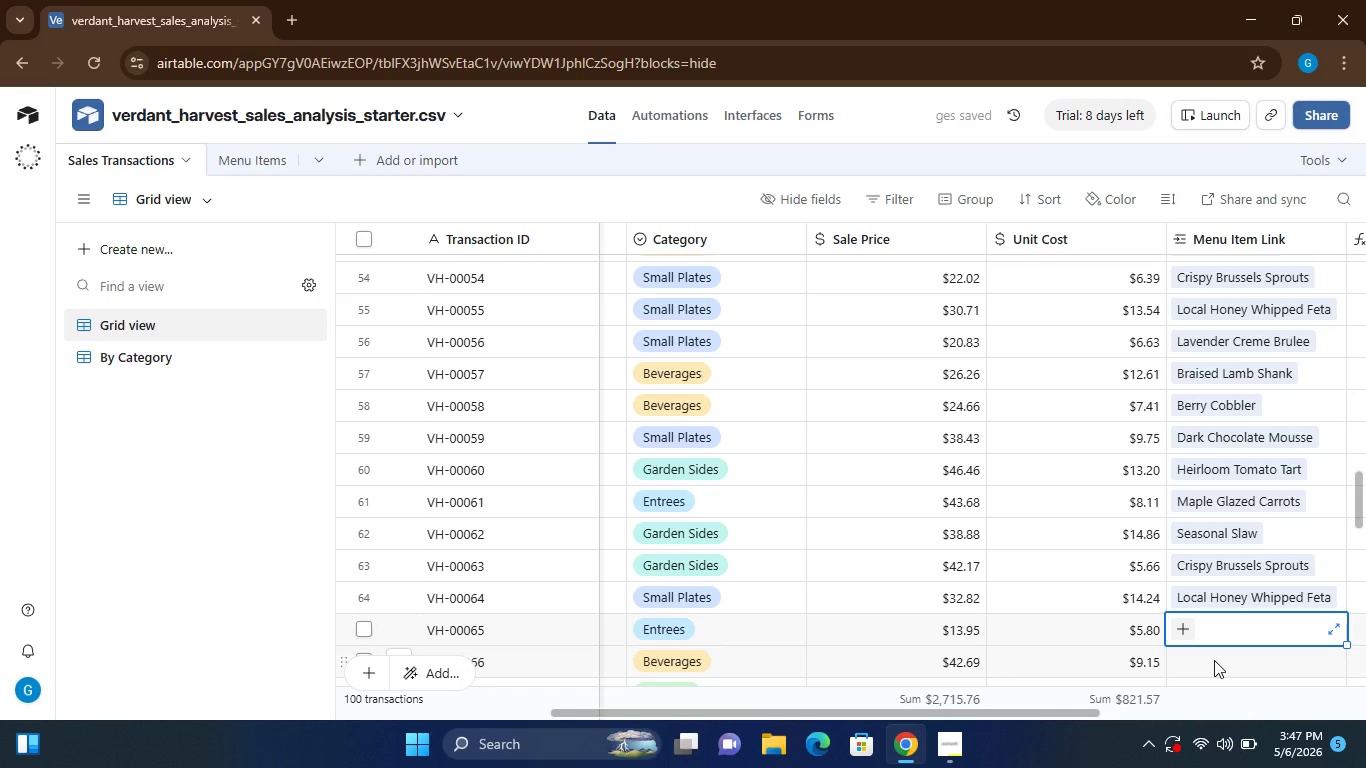 
type(El)
 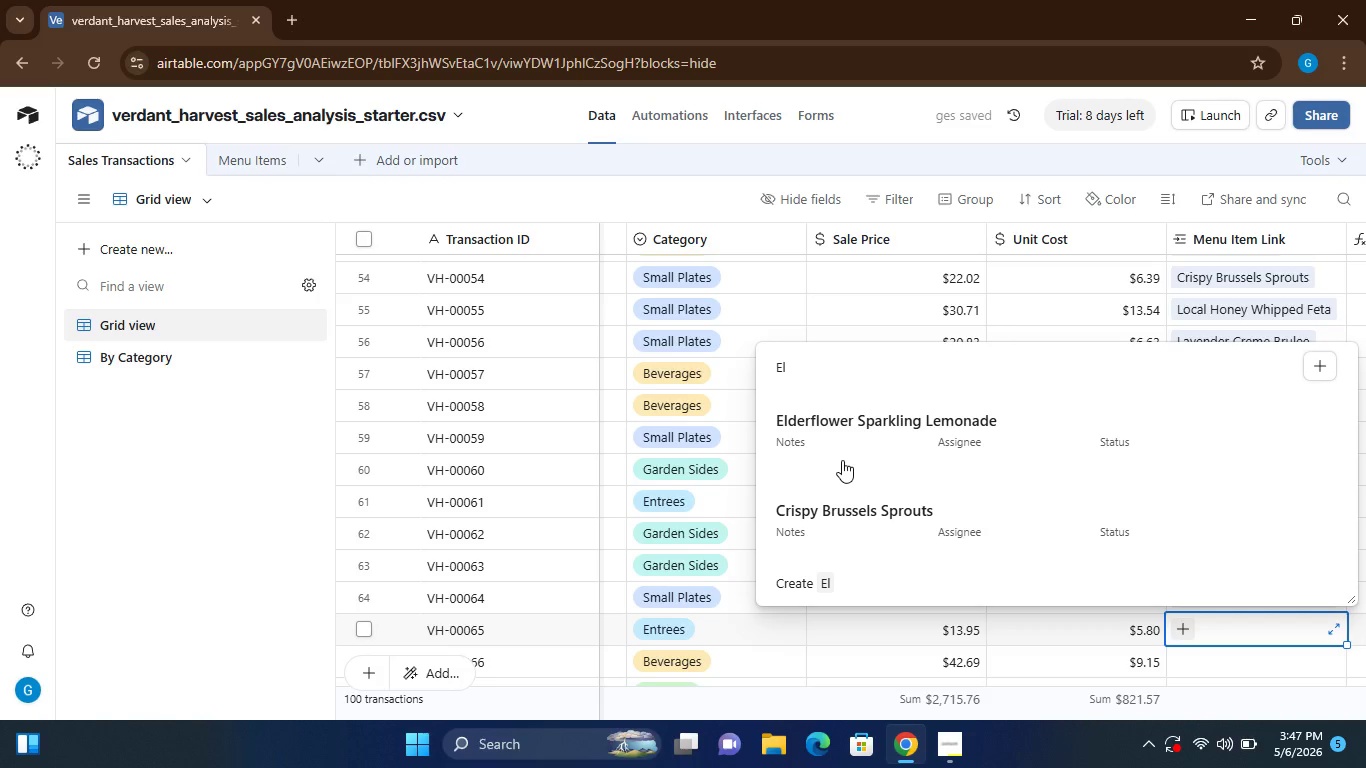 
left_click([842, 460])
 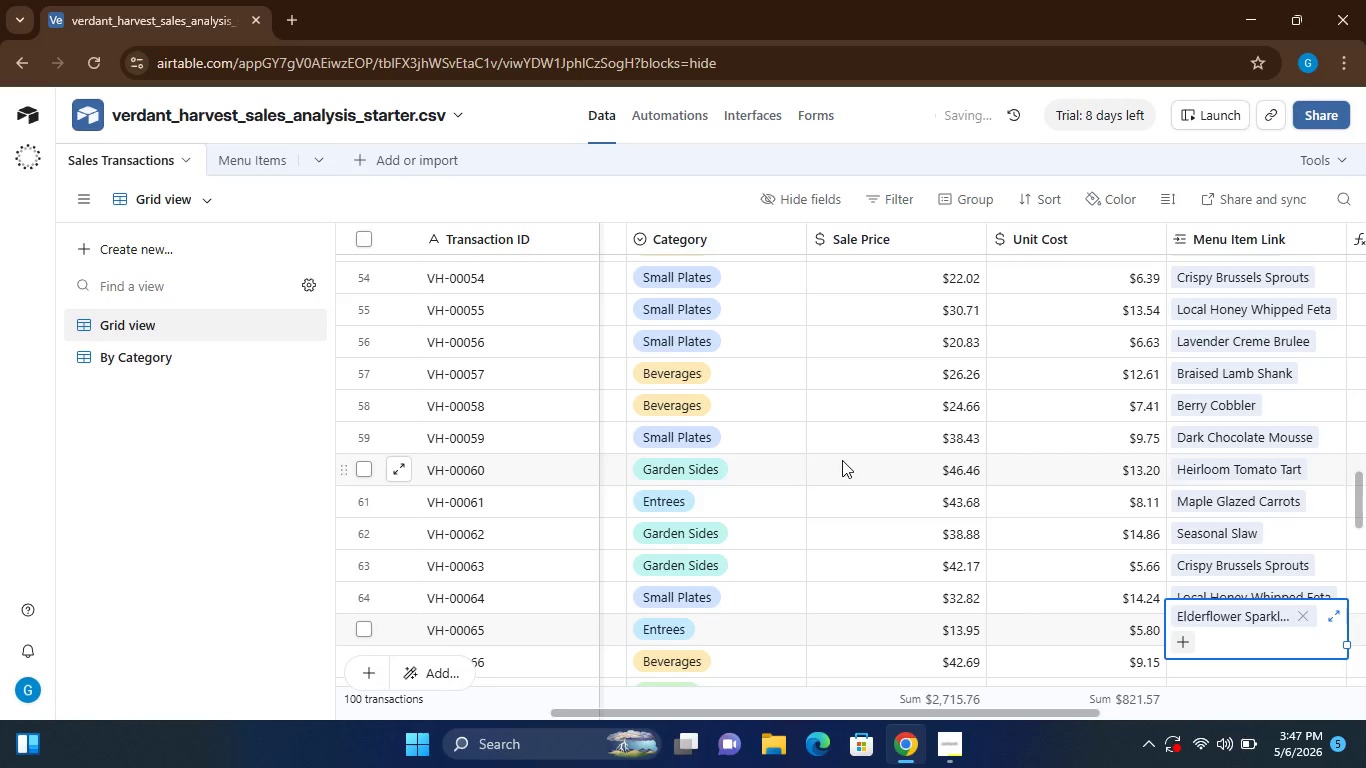 
mouse_move([1121, 530])
 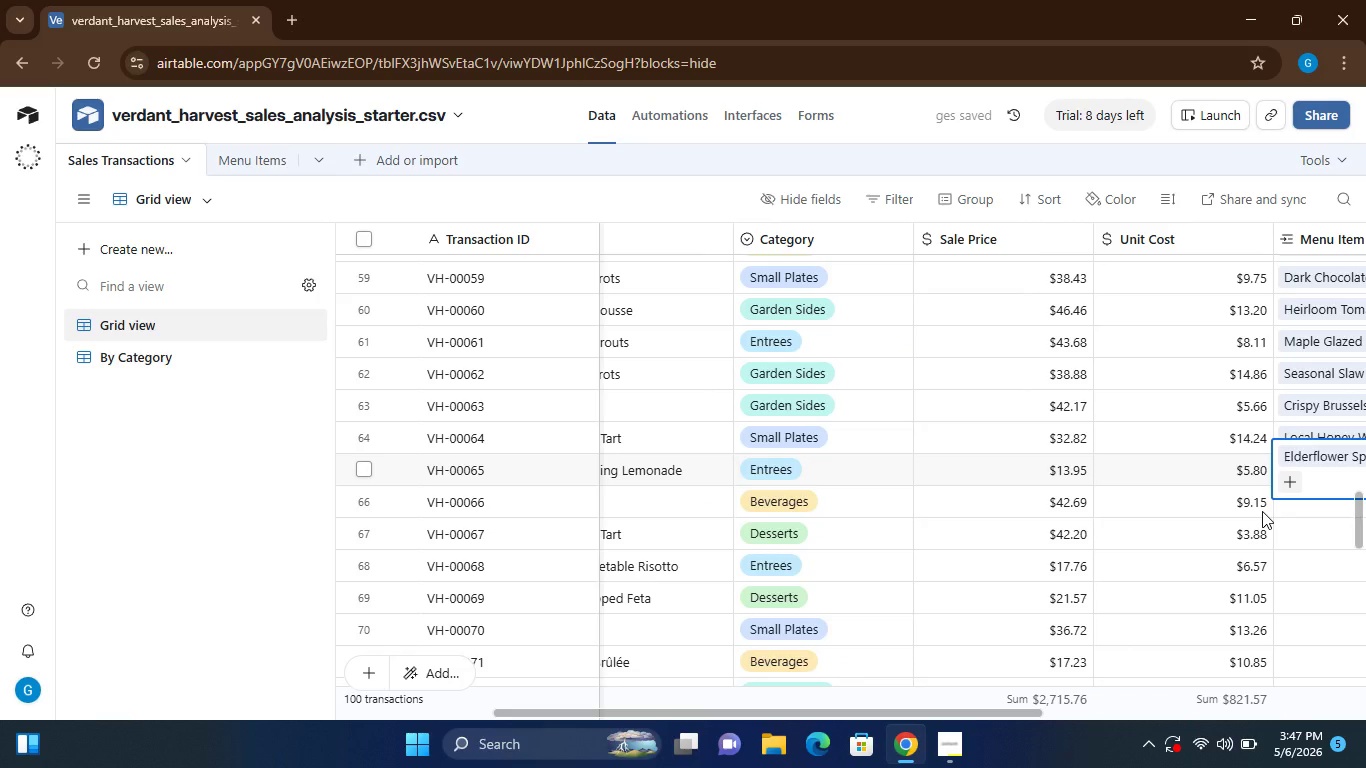 
mouse_move([1241, 510])
 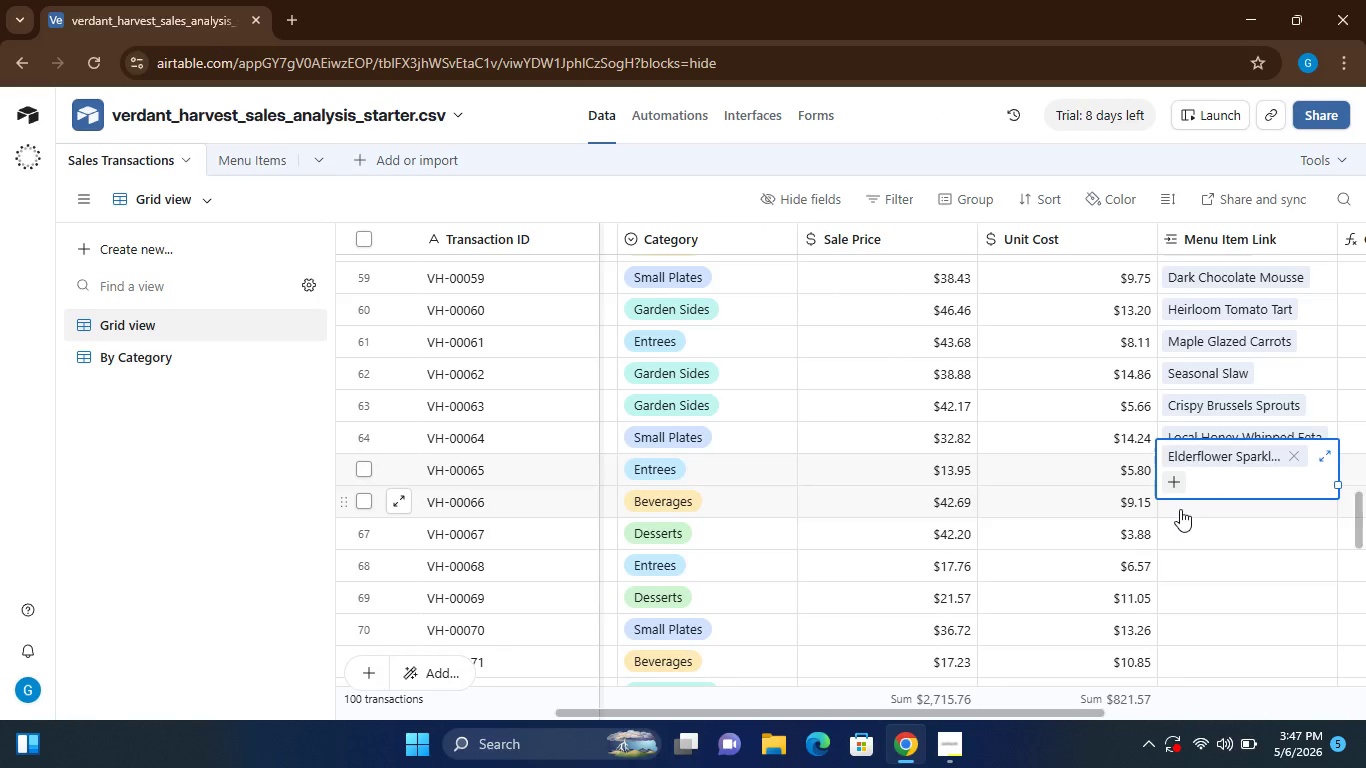 
left_click([1180, 509])
 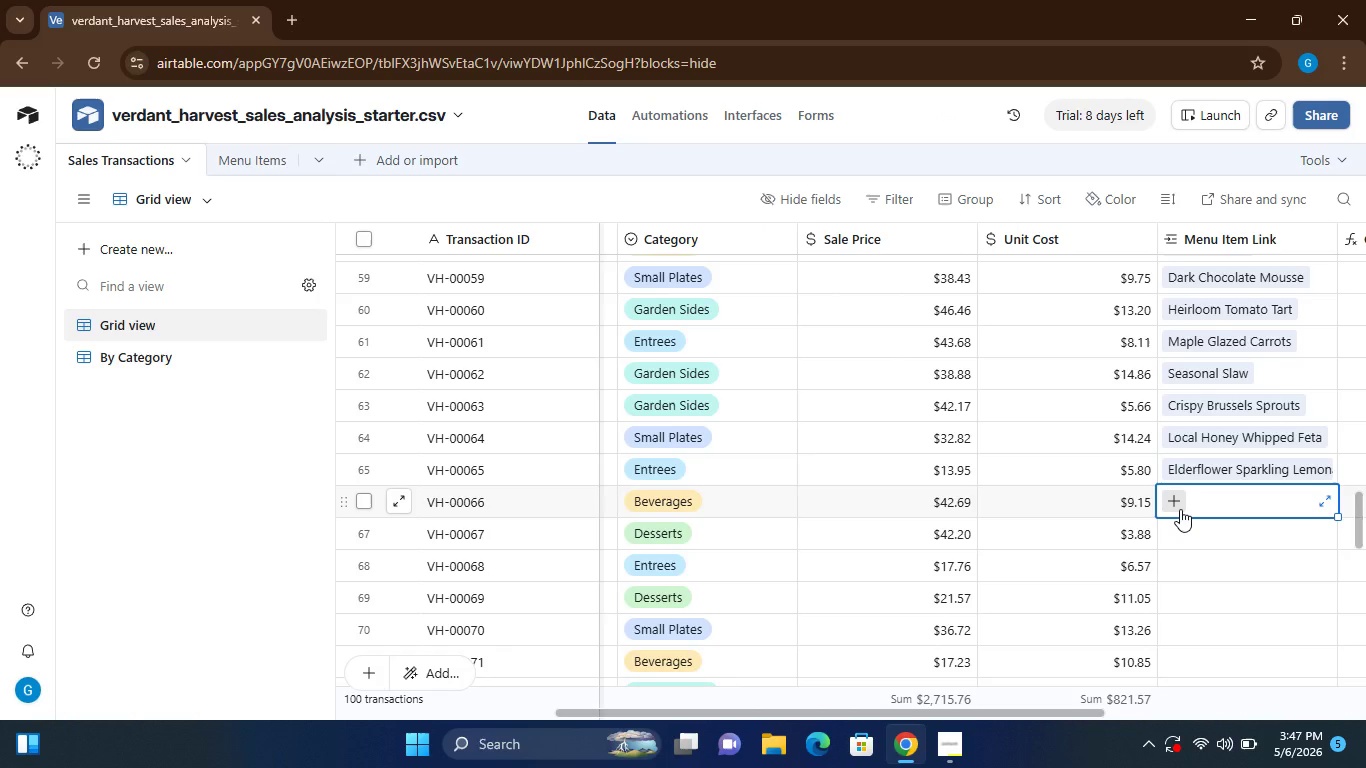 
key(Shift+H)
 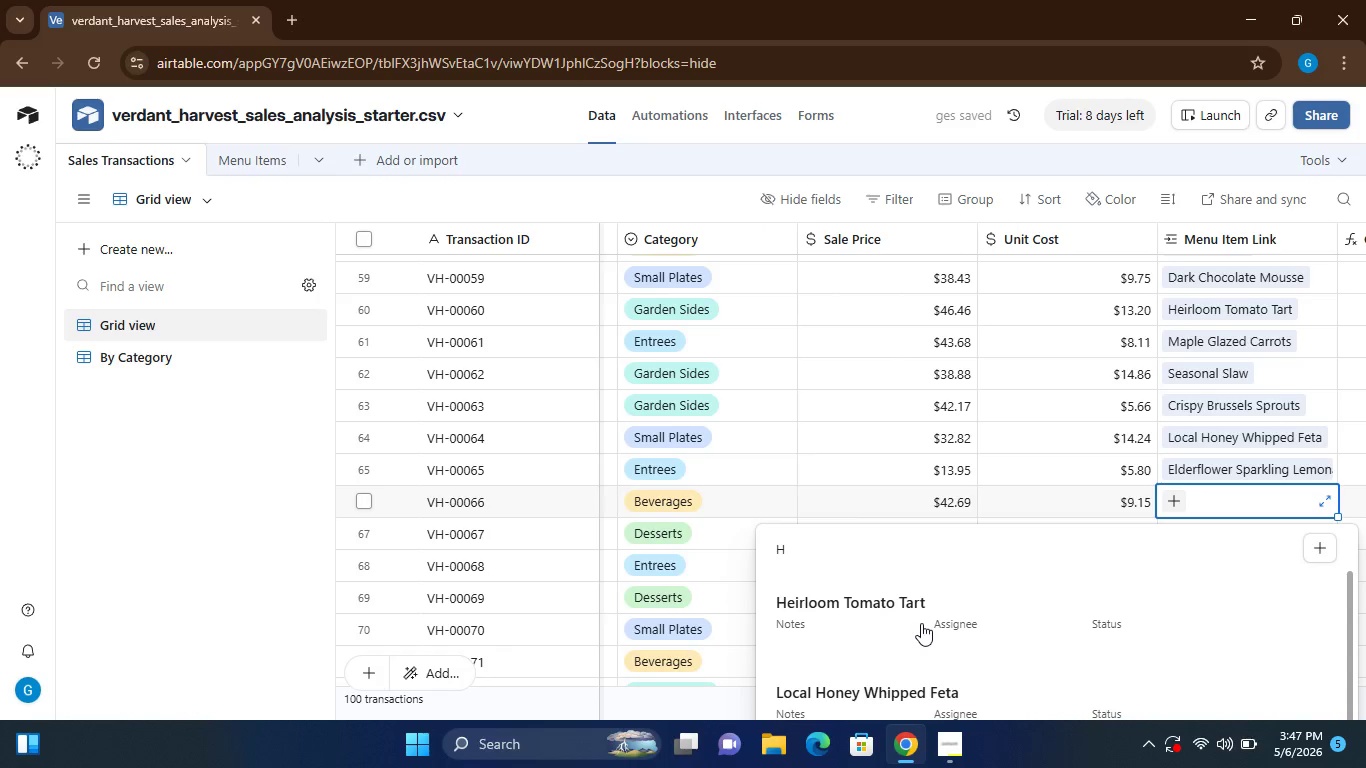 
left_click([921, 623])
 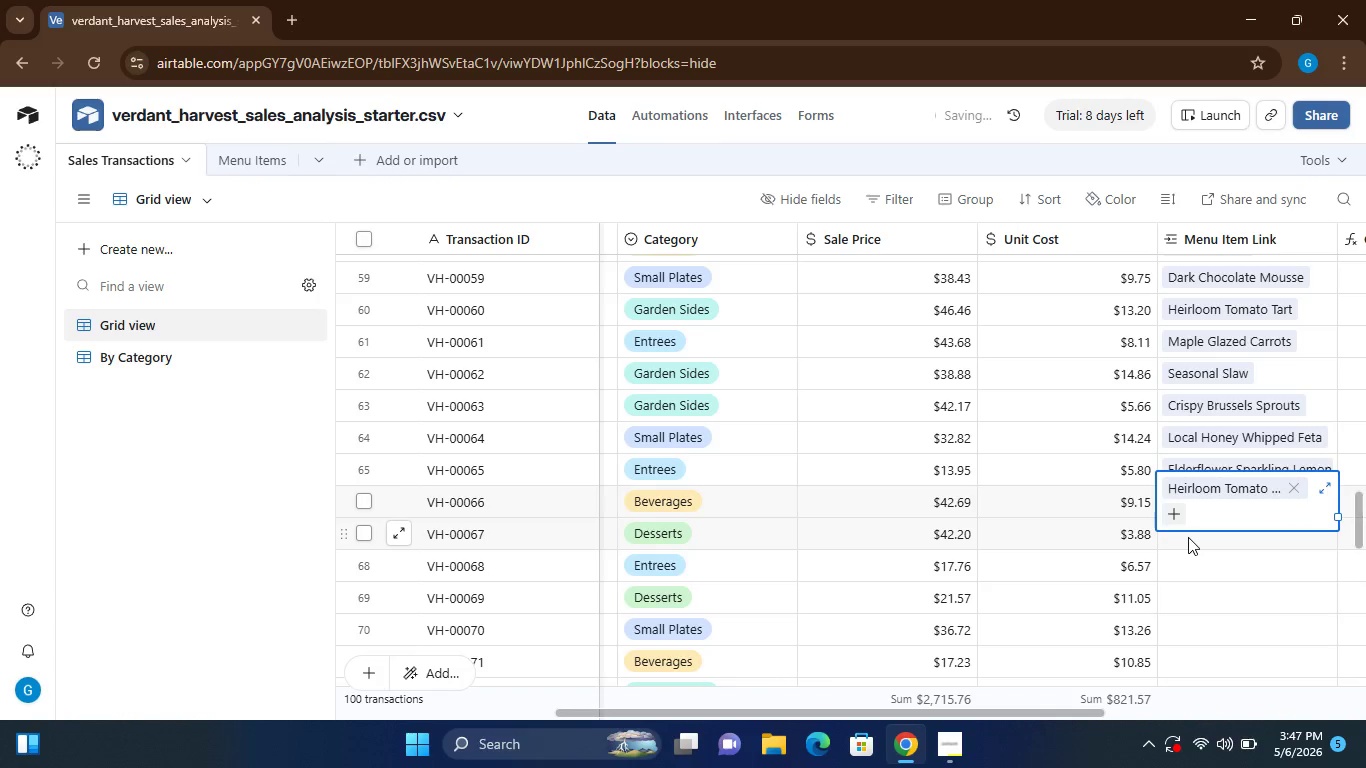 
left_click([1188, 537])
 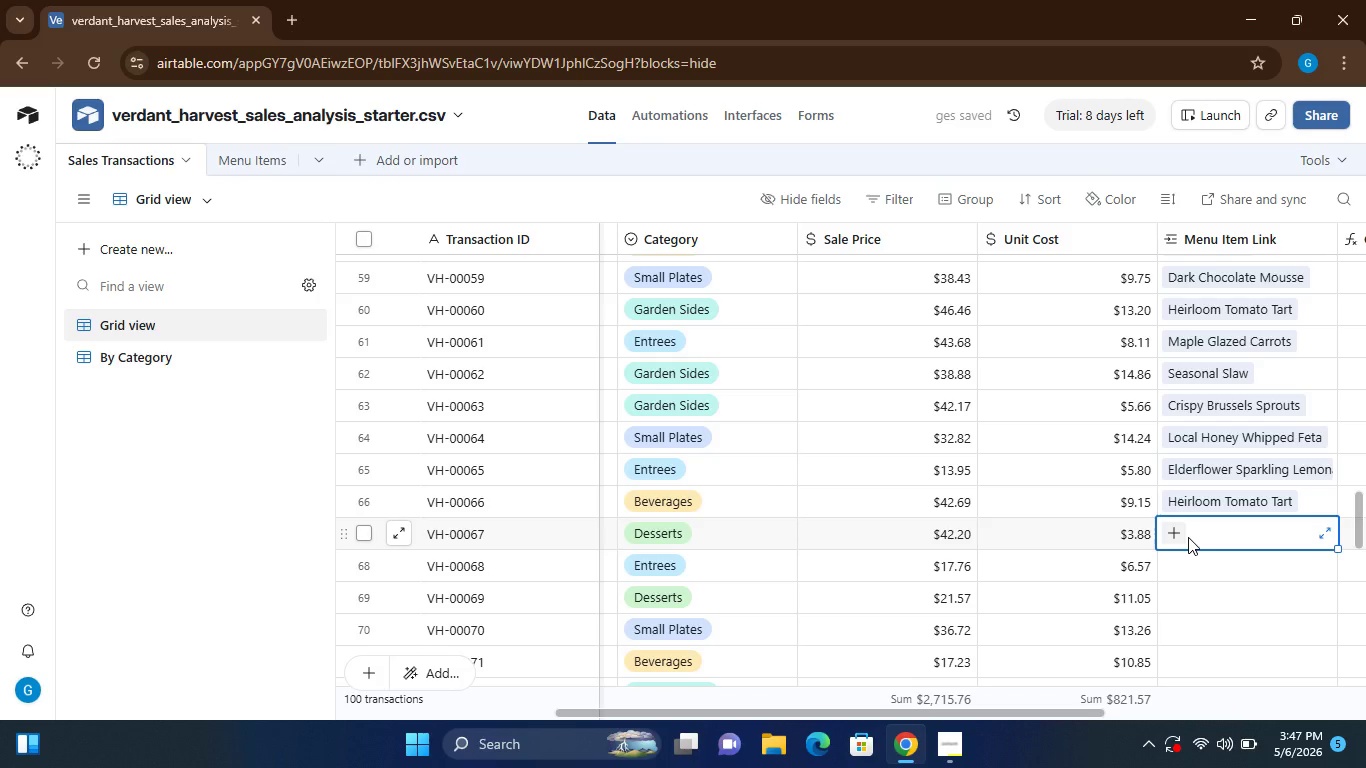 
key(Shift+D)
 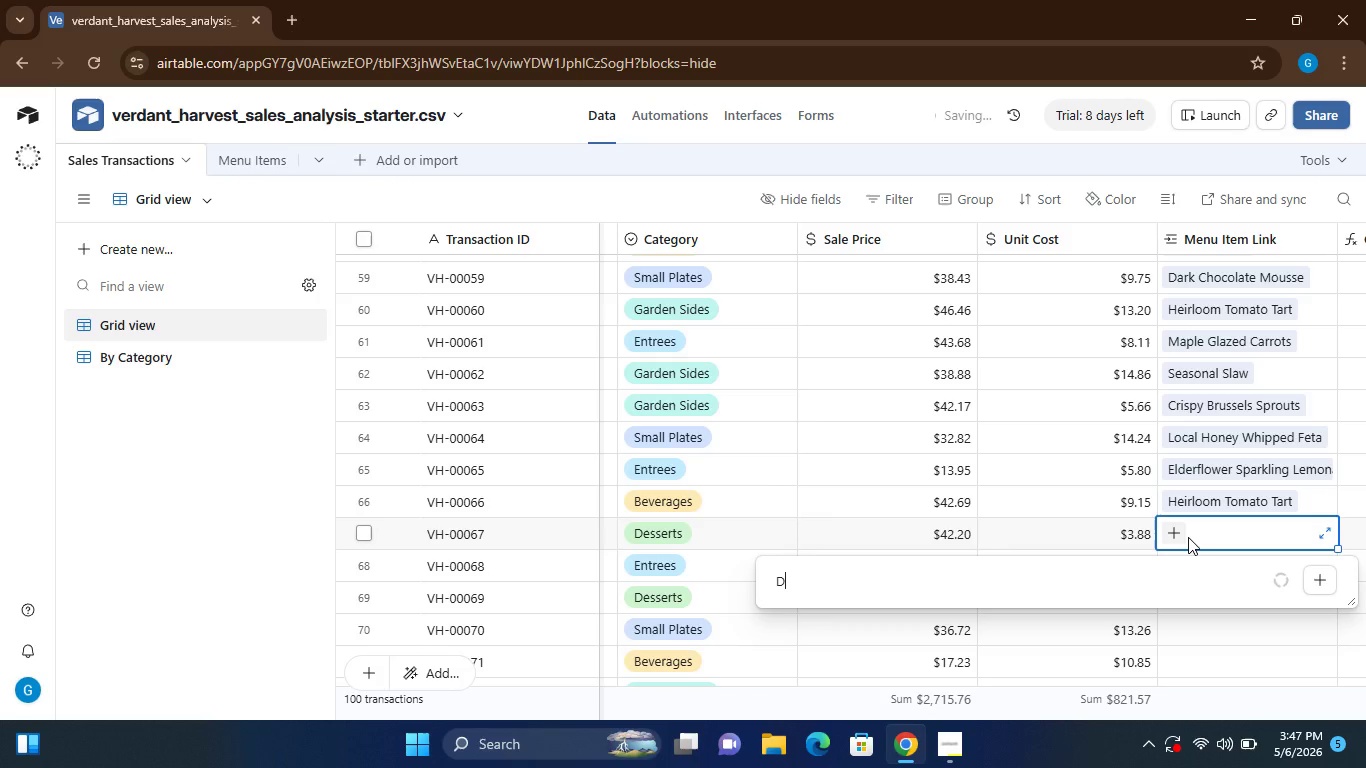 
hold_key(key=A, duration=0.31)
 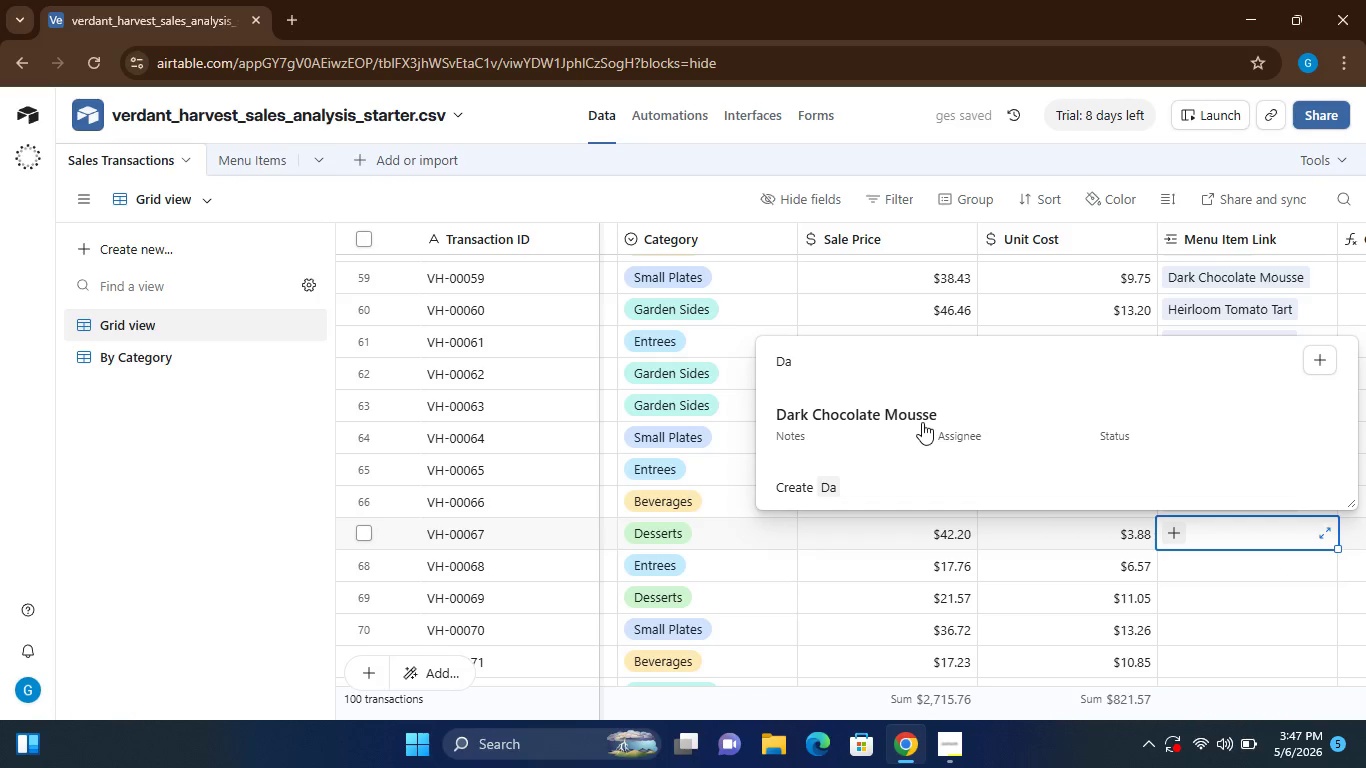 
left_click([922, 422])
 